 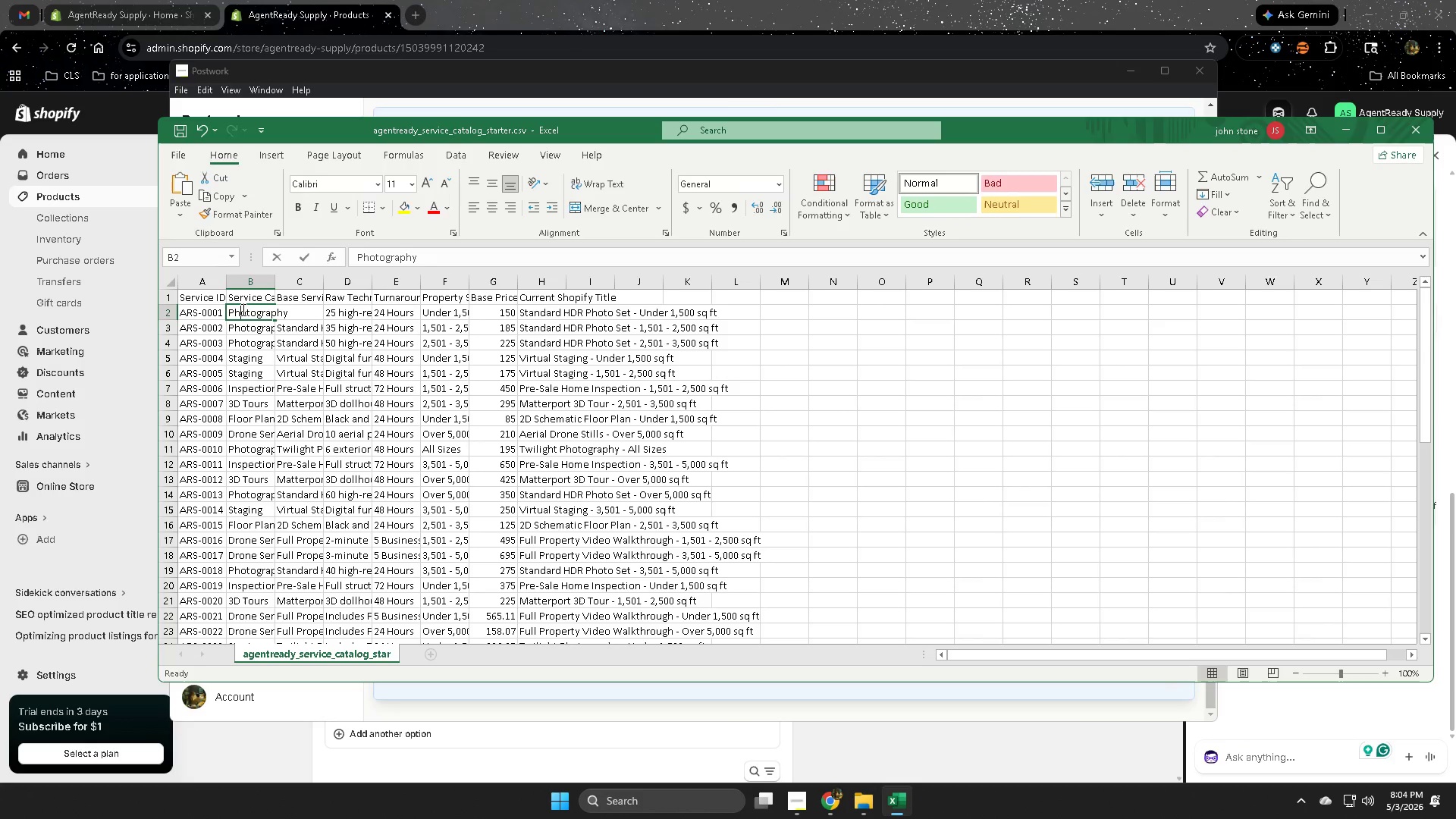 
triple_click([242, 309])
 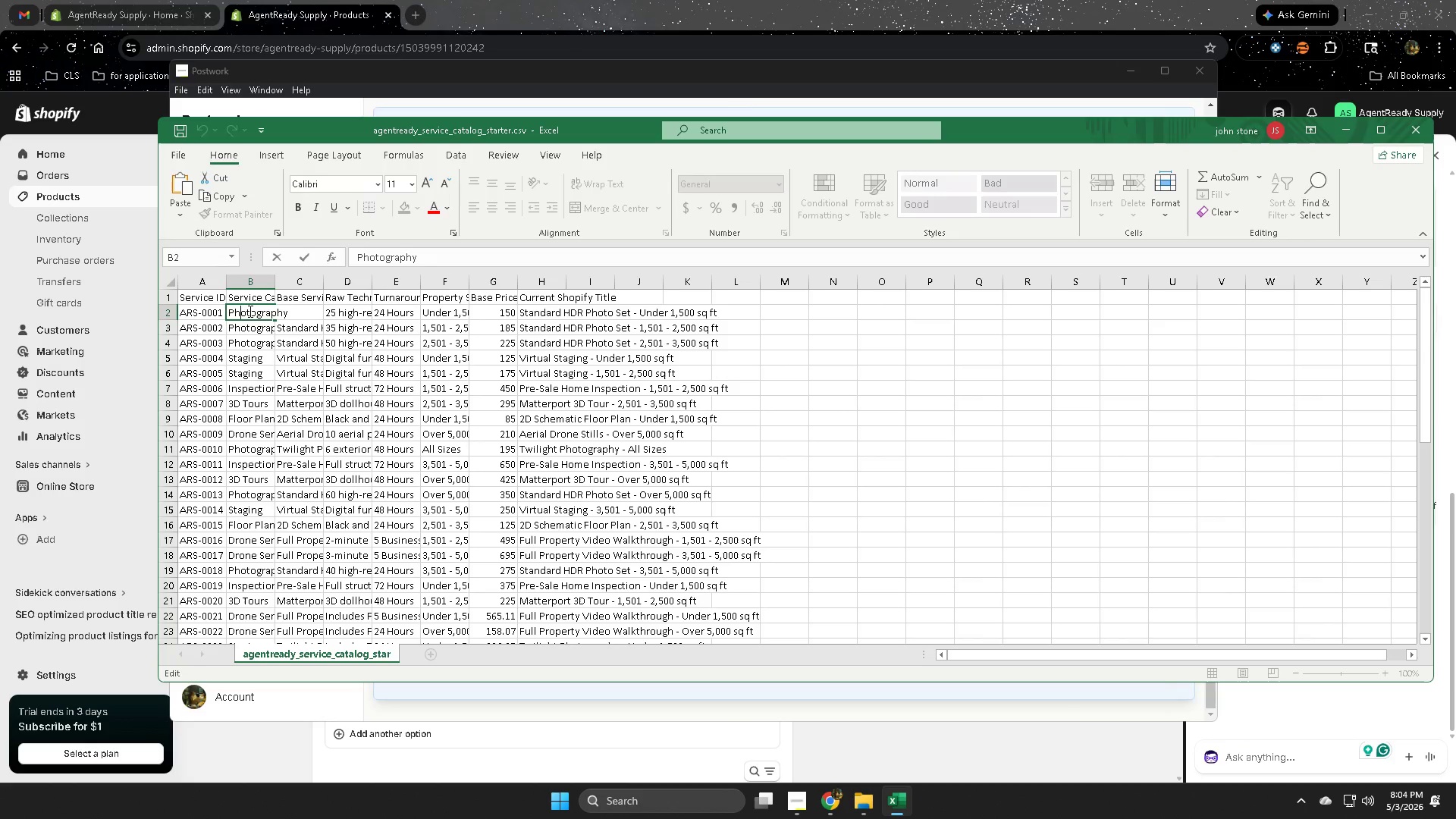 
triple_click([249, 311])
 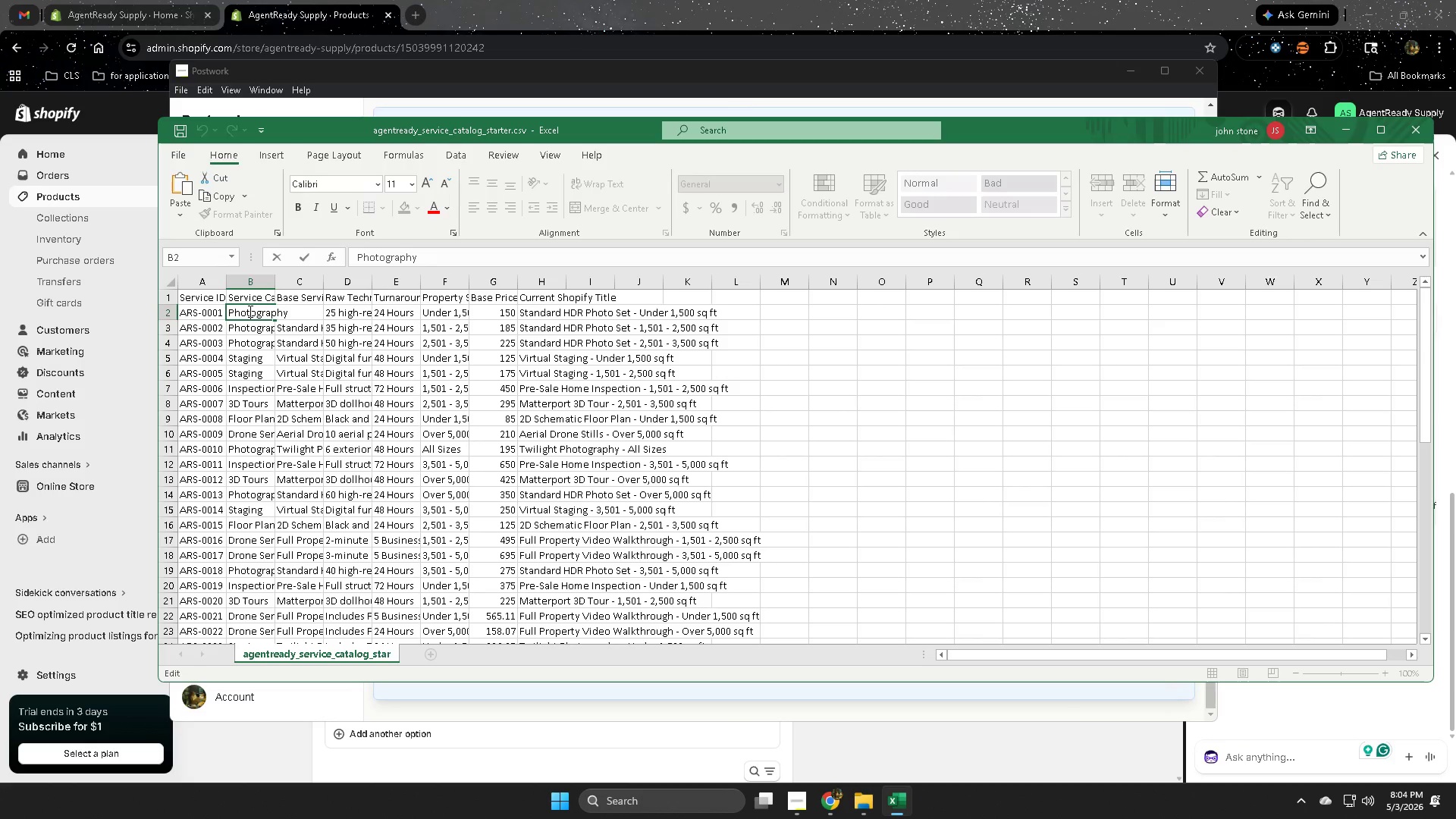 
triple_click([249, 311])
 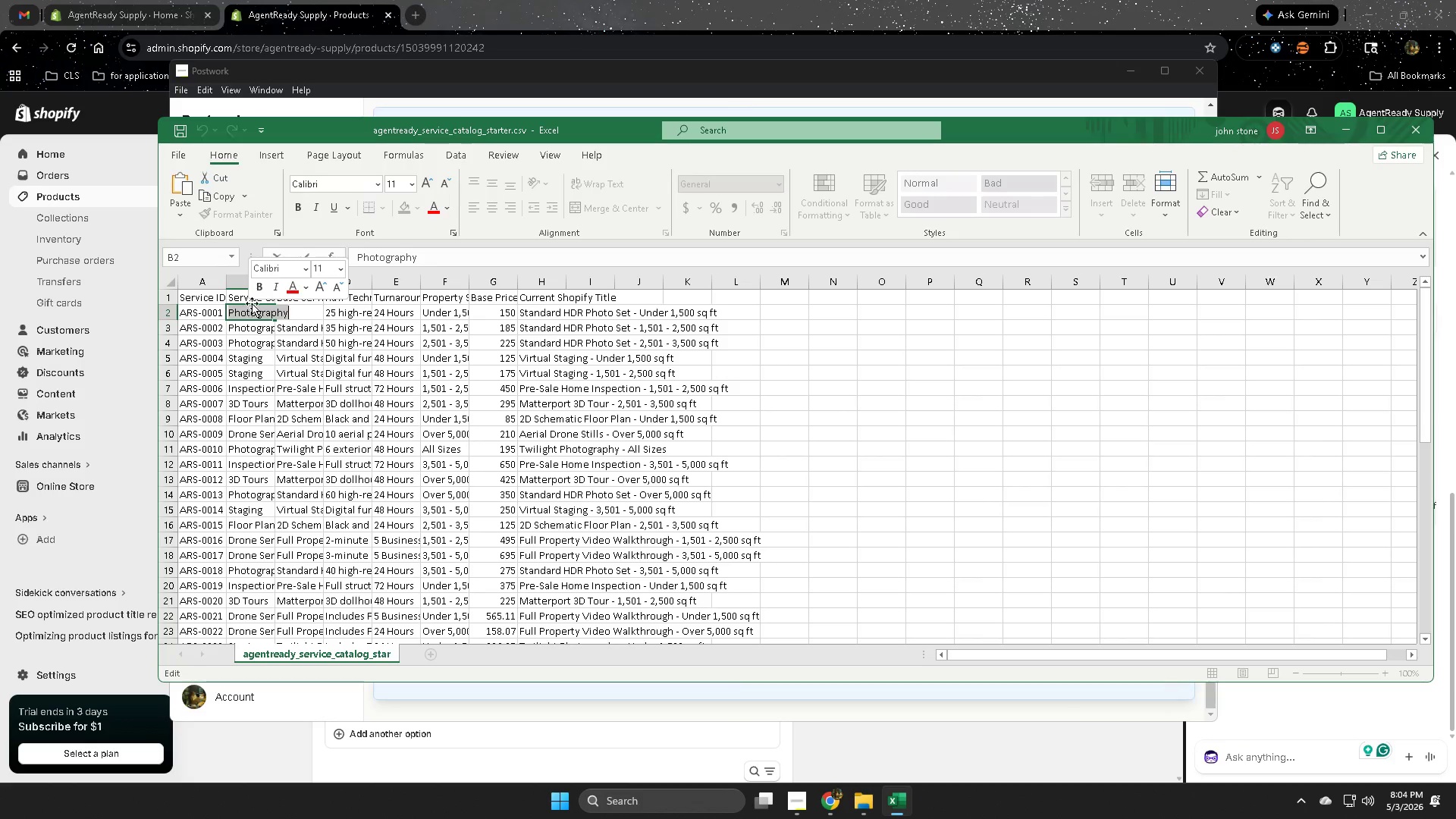 
key(Control+ControlLeft)
 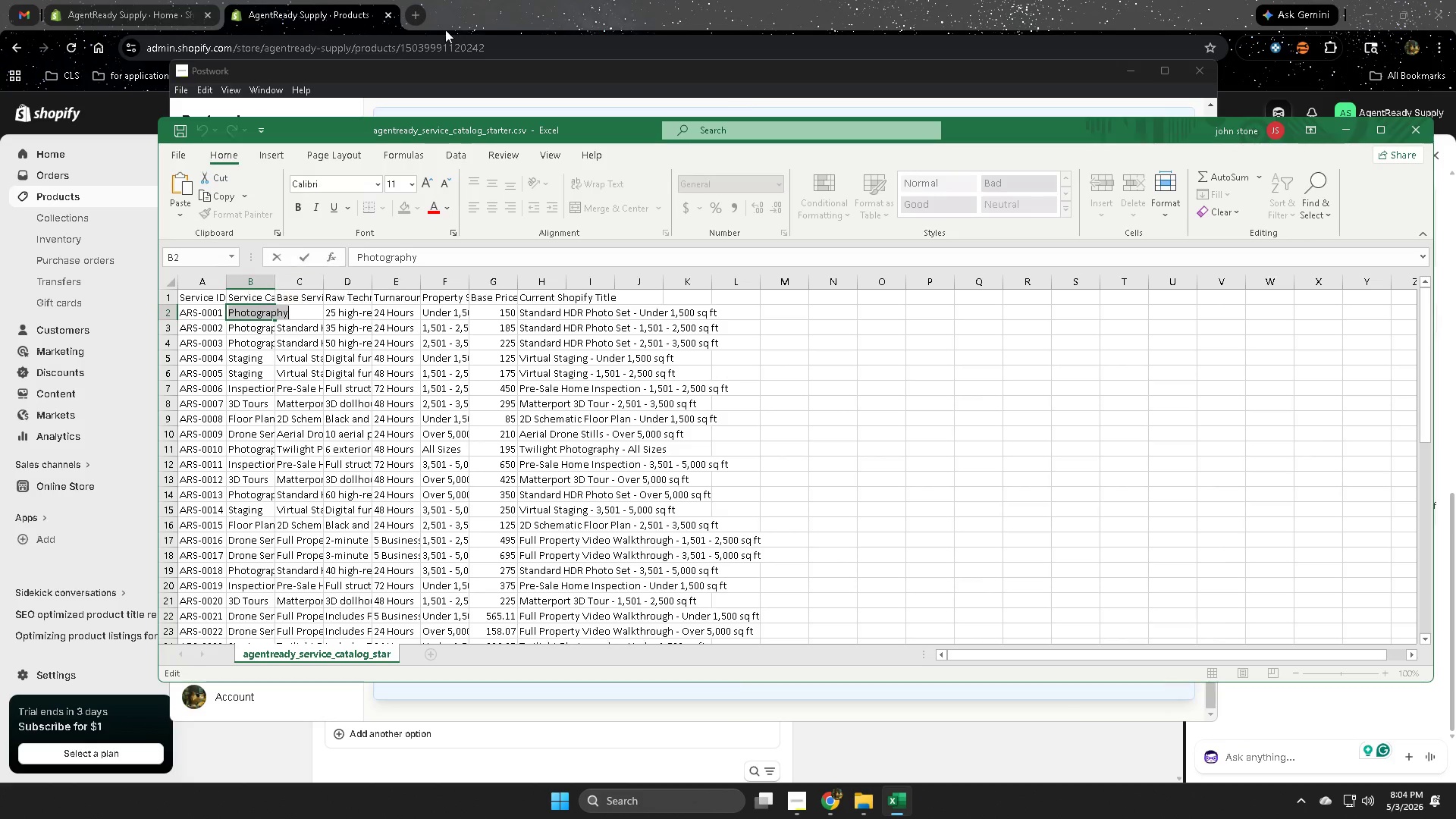 
key(Control+C)
 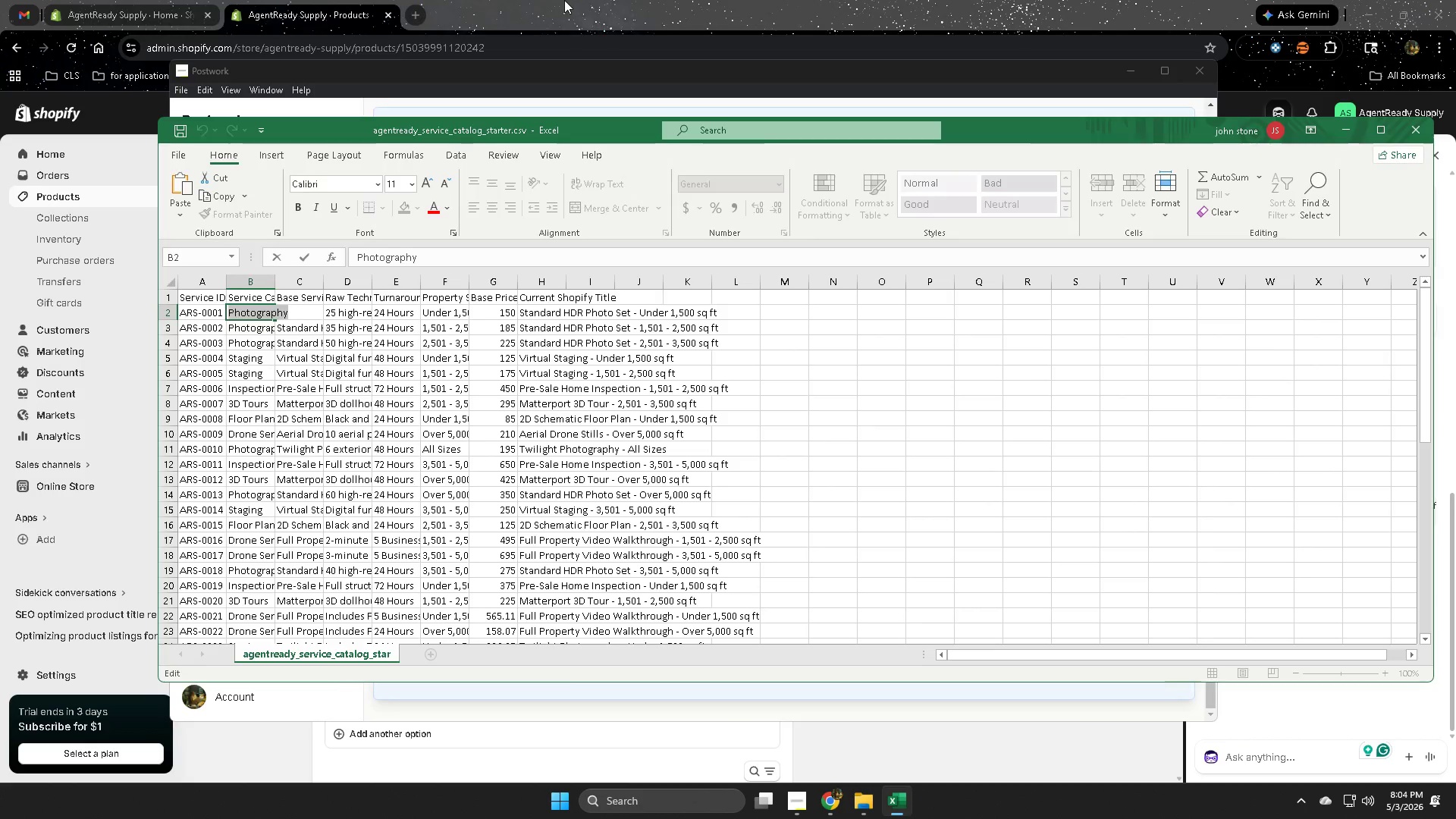 
left_click([568, 0])
 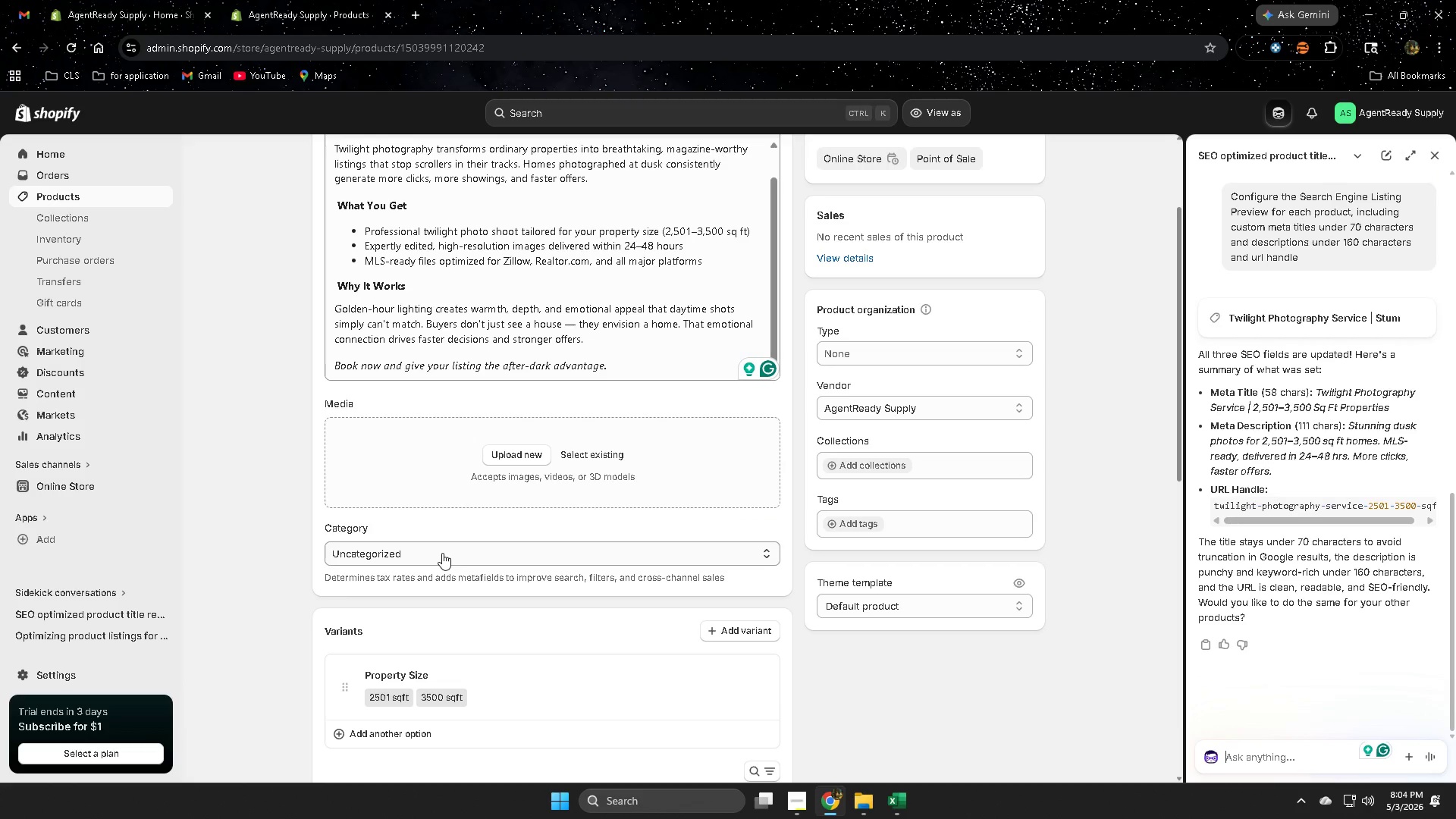 
left_click([442, 553])
 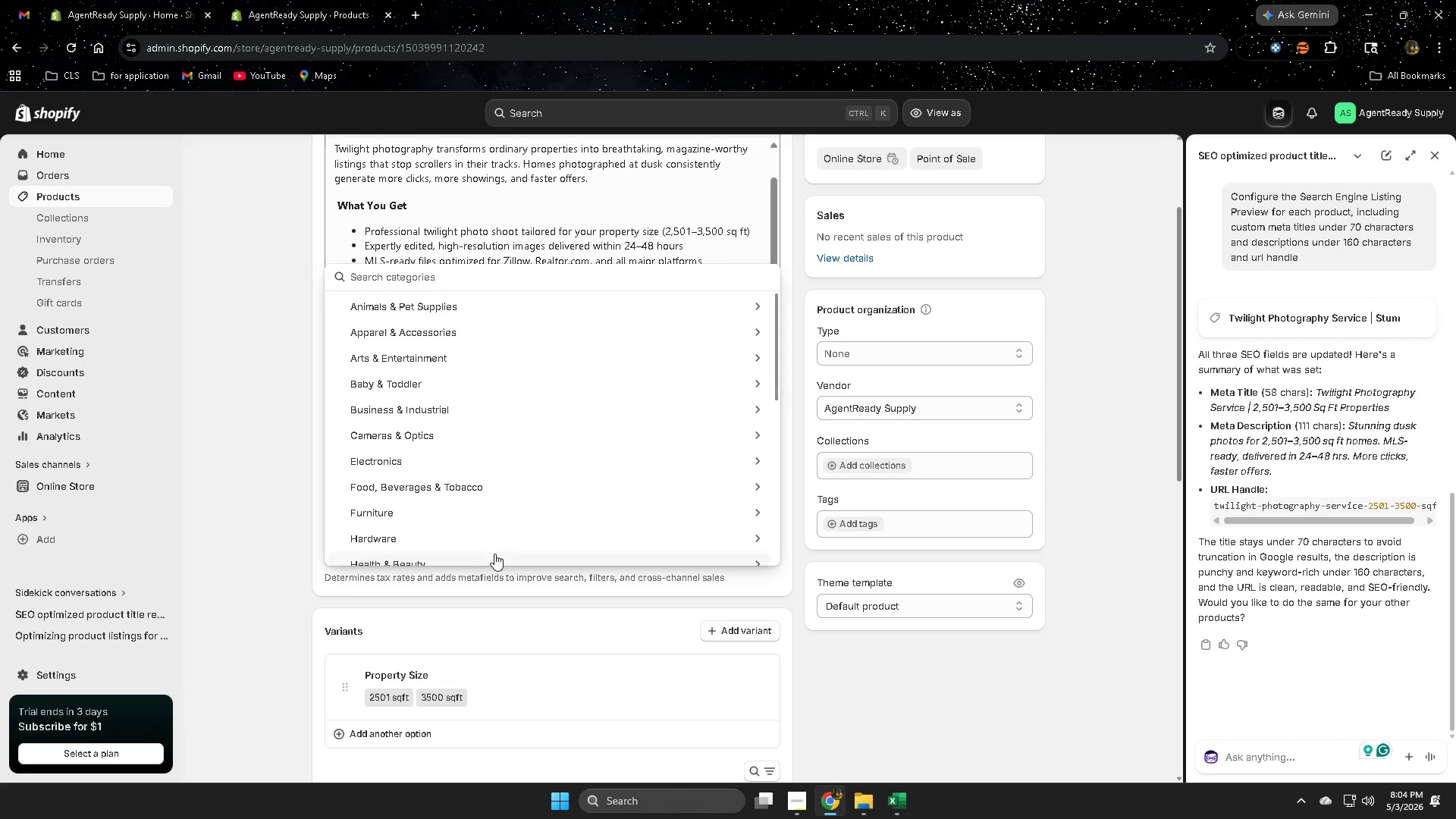 
scroll: coordinate [615, 395], scroll_direction: down, amount: 8.0
 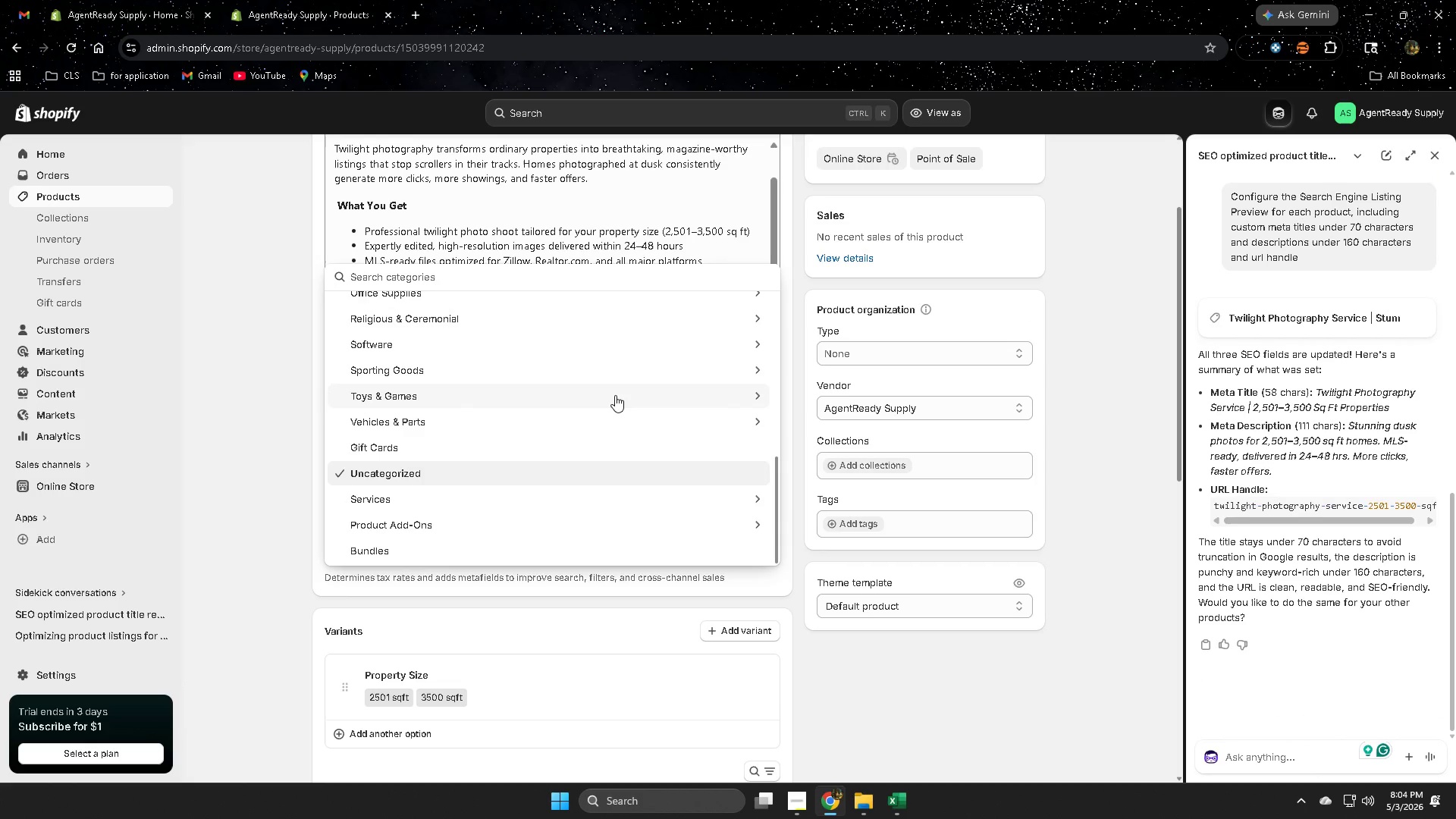 
scroll: coordinate [611, 397], scroll_direction: up, amount: 9.0
 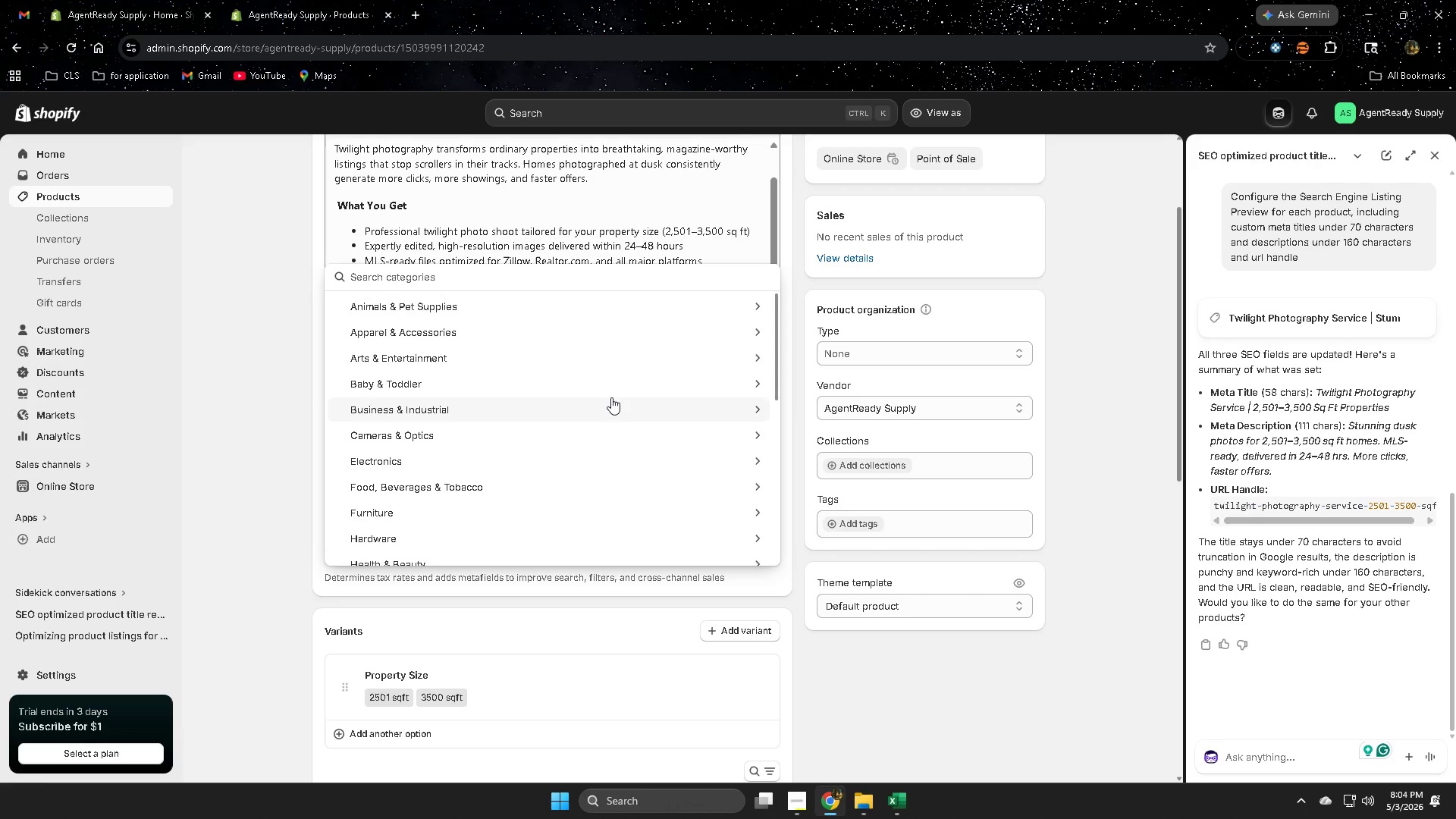 
scroll: coordinate [518, 516], scroll_direction: down, amount: 8.0
 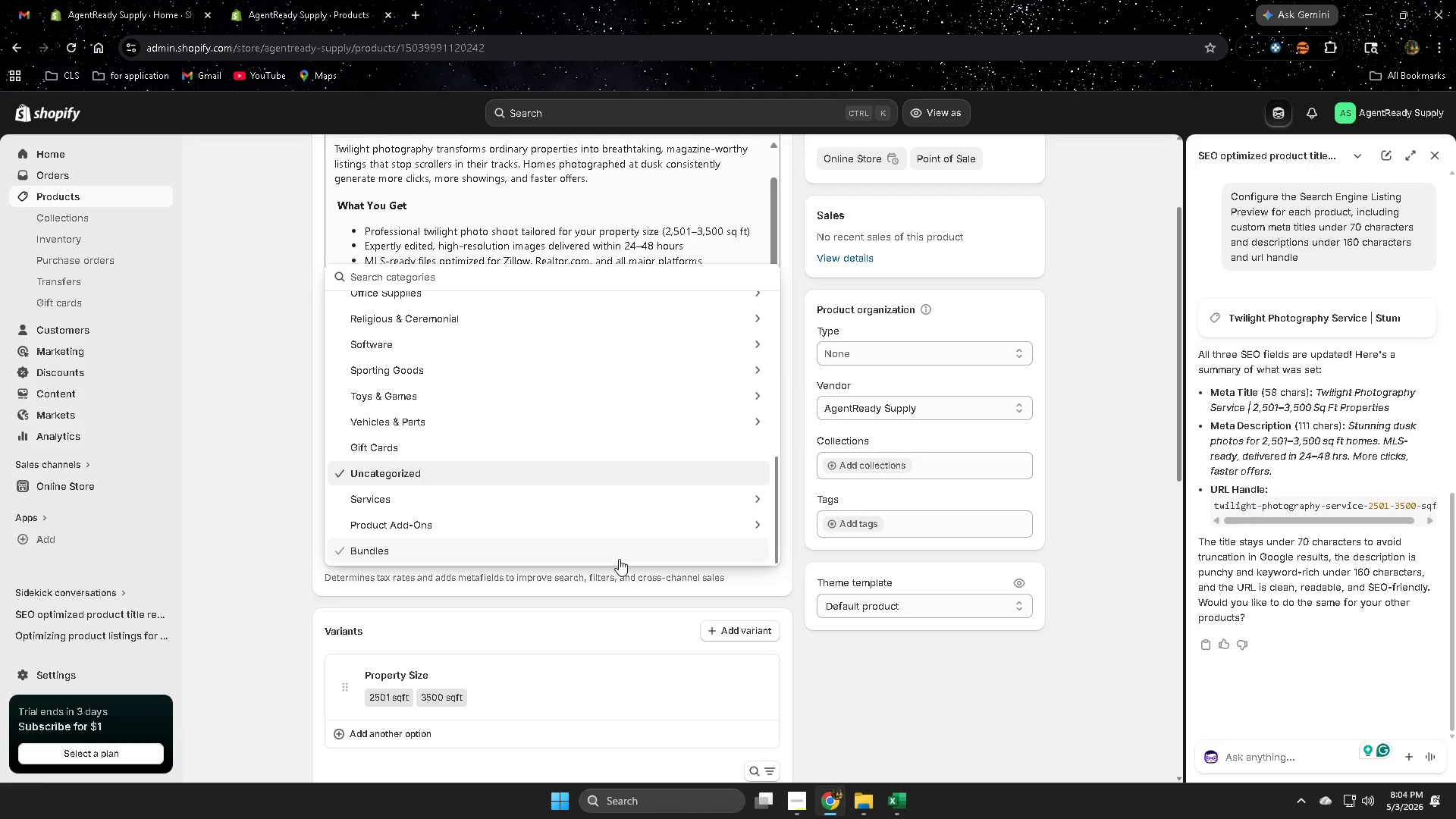 
type(pho)
 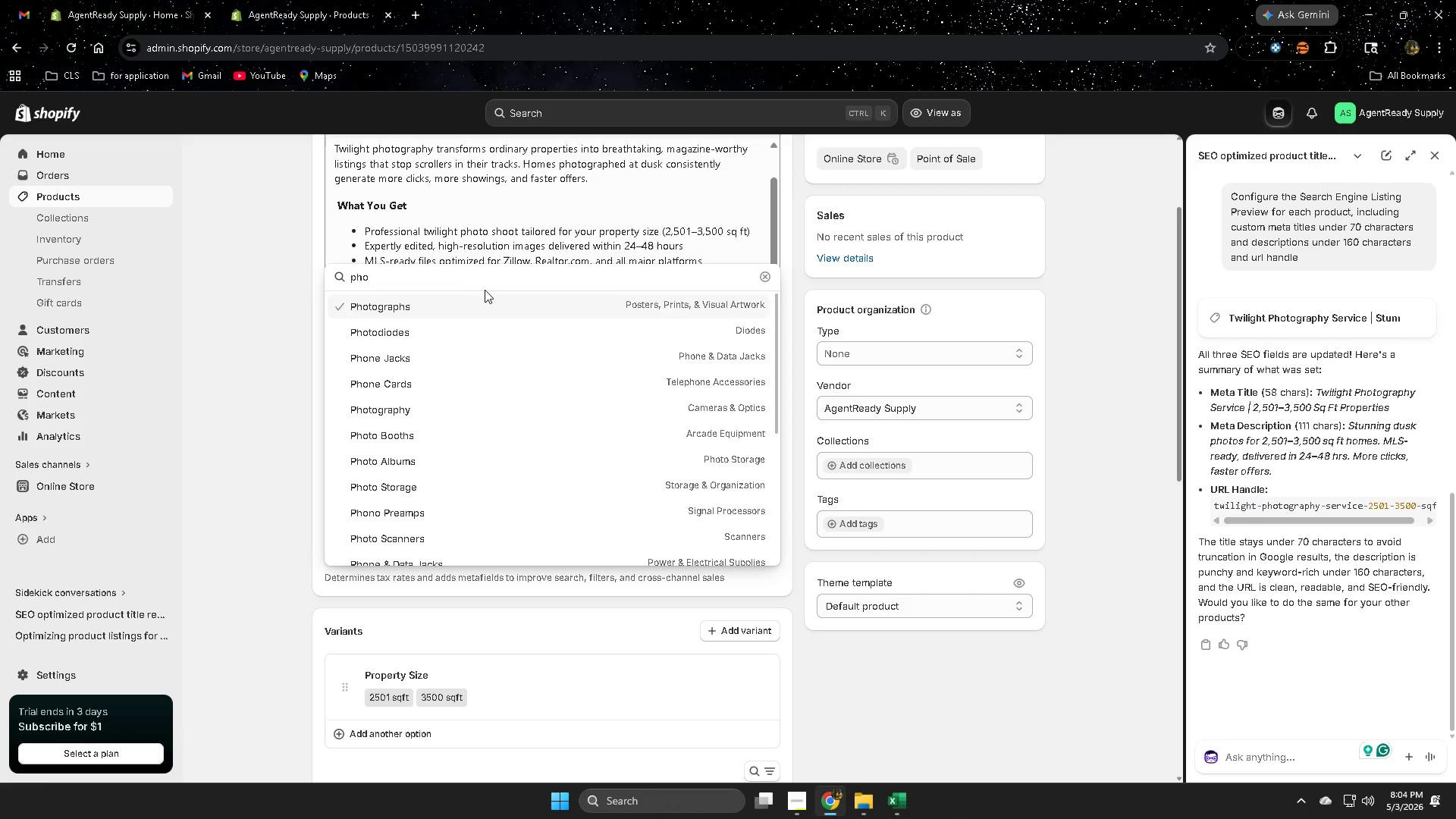 
double_click([462, 276])
 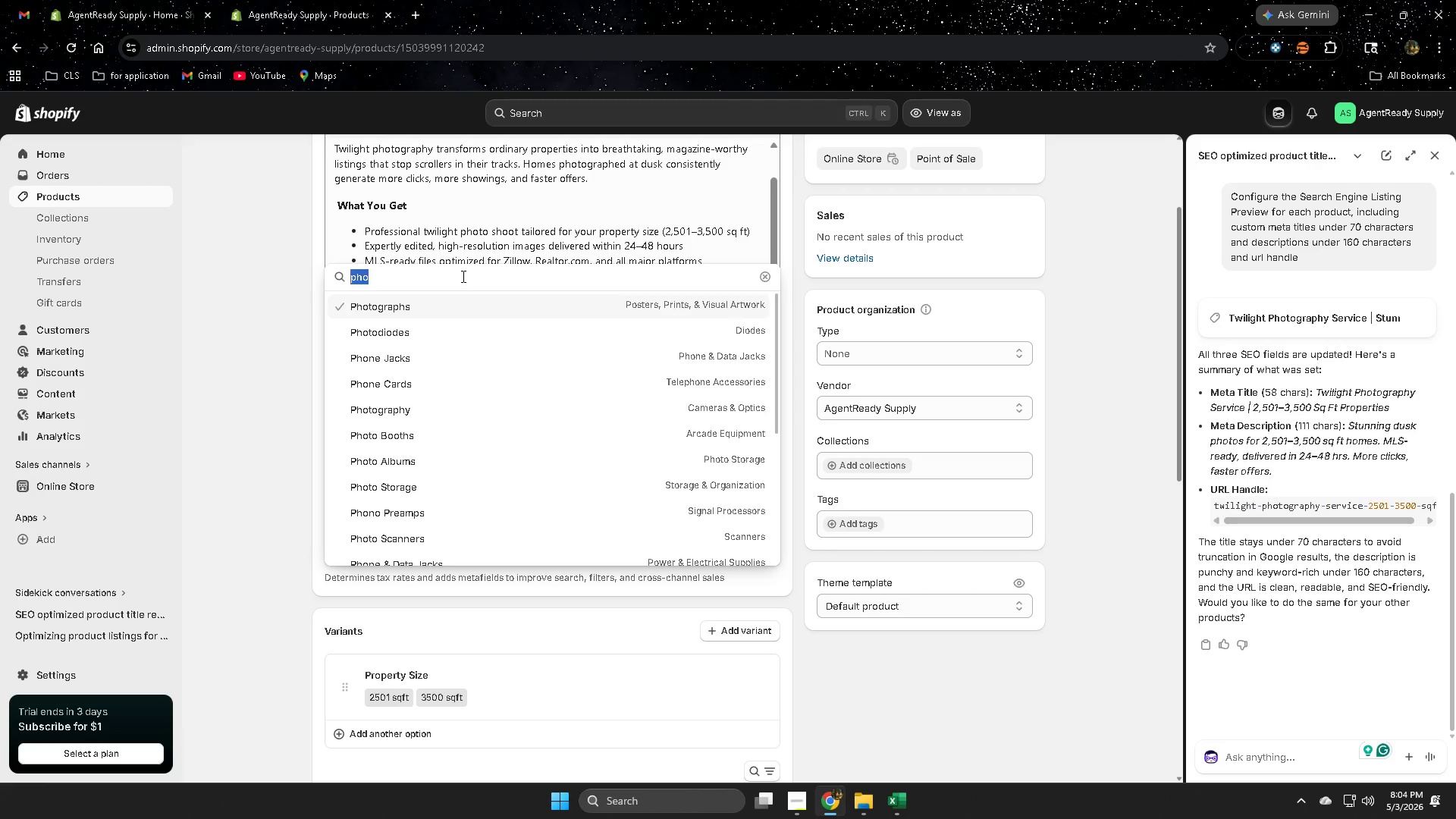 
triple_click([462, 276])
 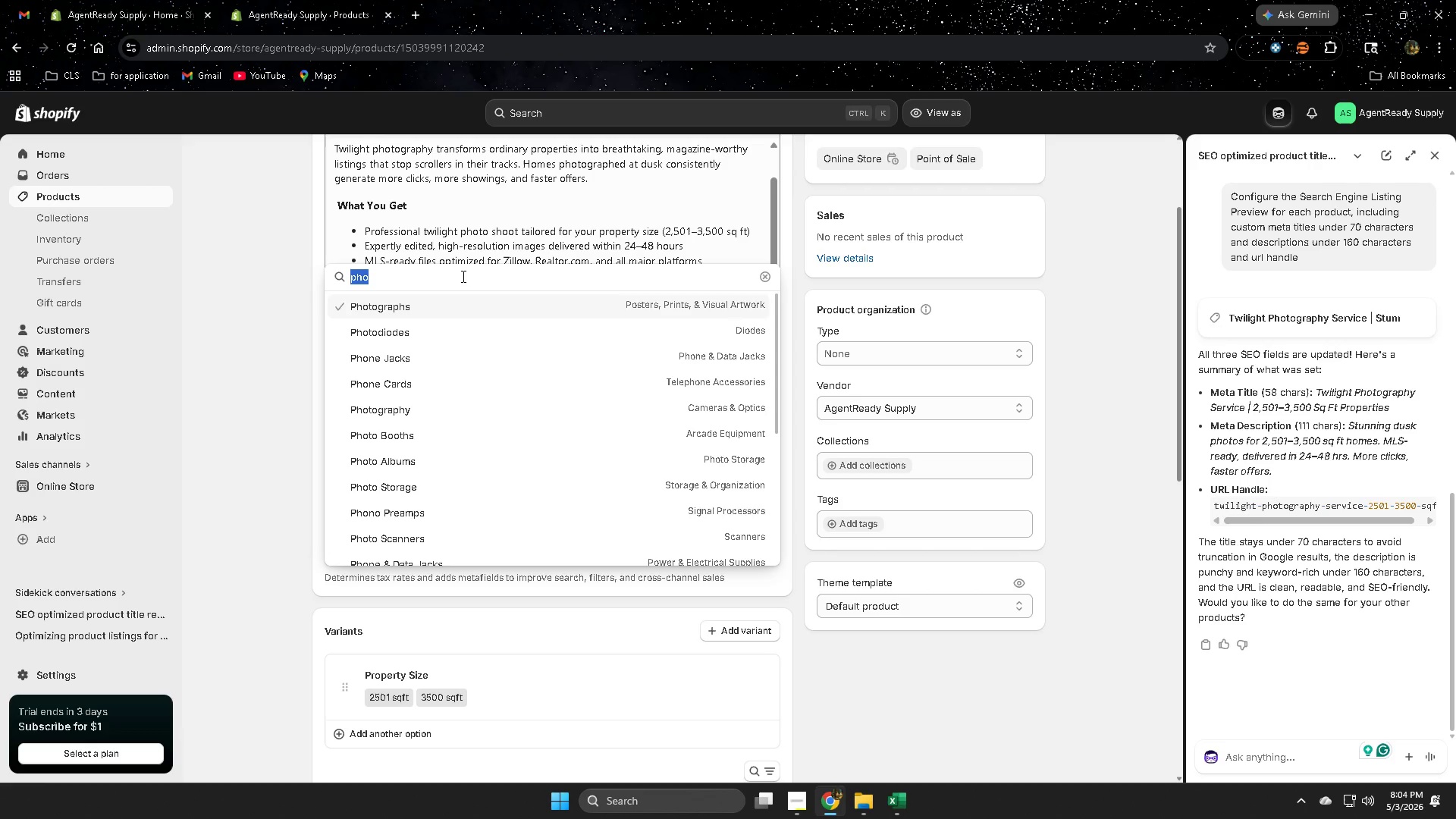 
key(Control+ControlLeft)
 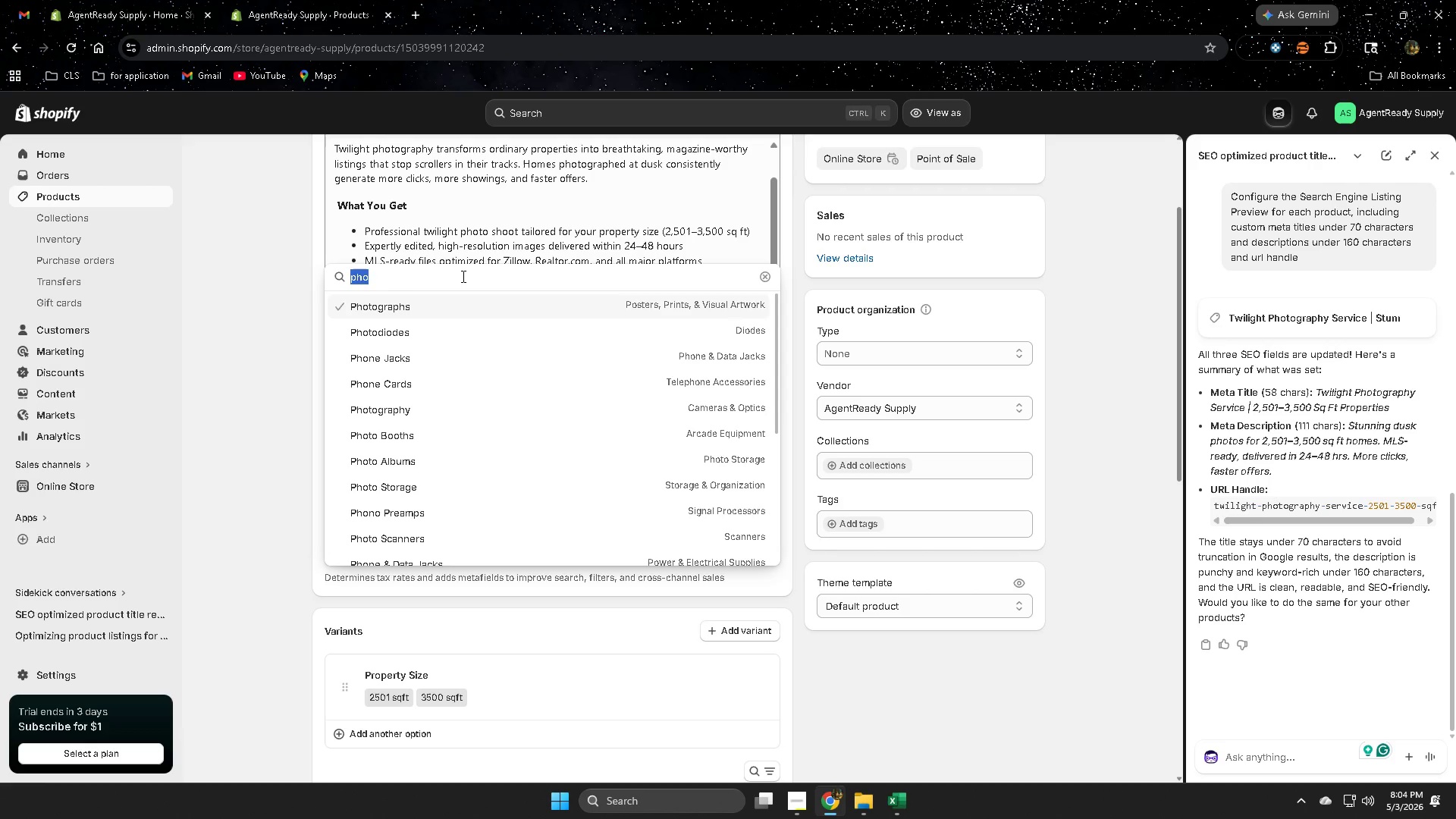 
key(Control+V)
 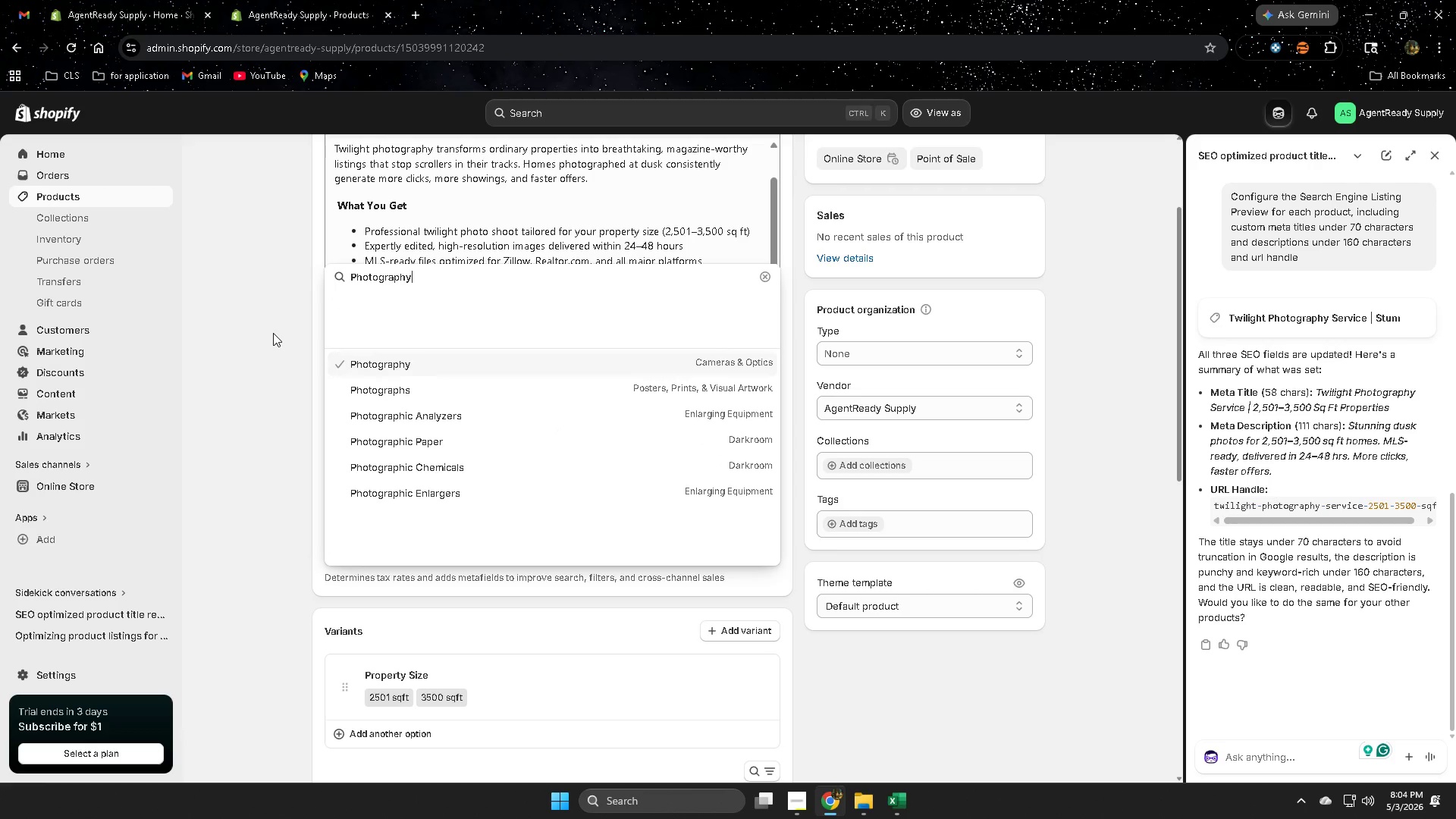 
left_click([273, 333])
 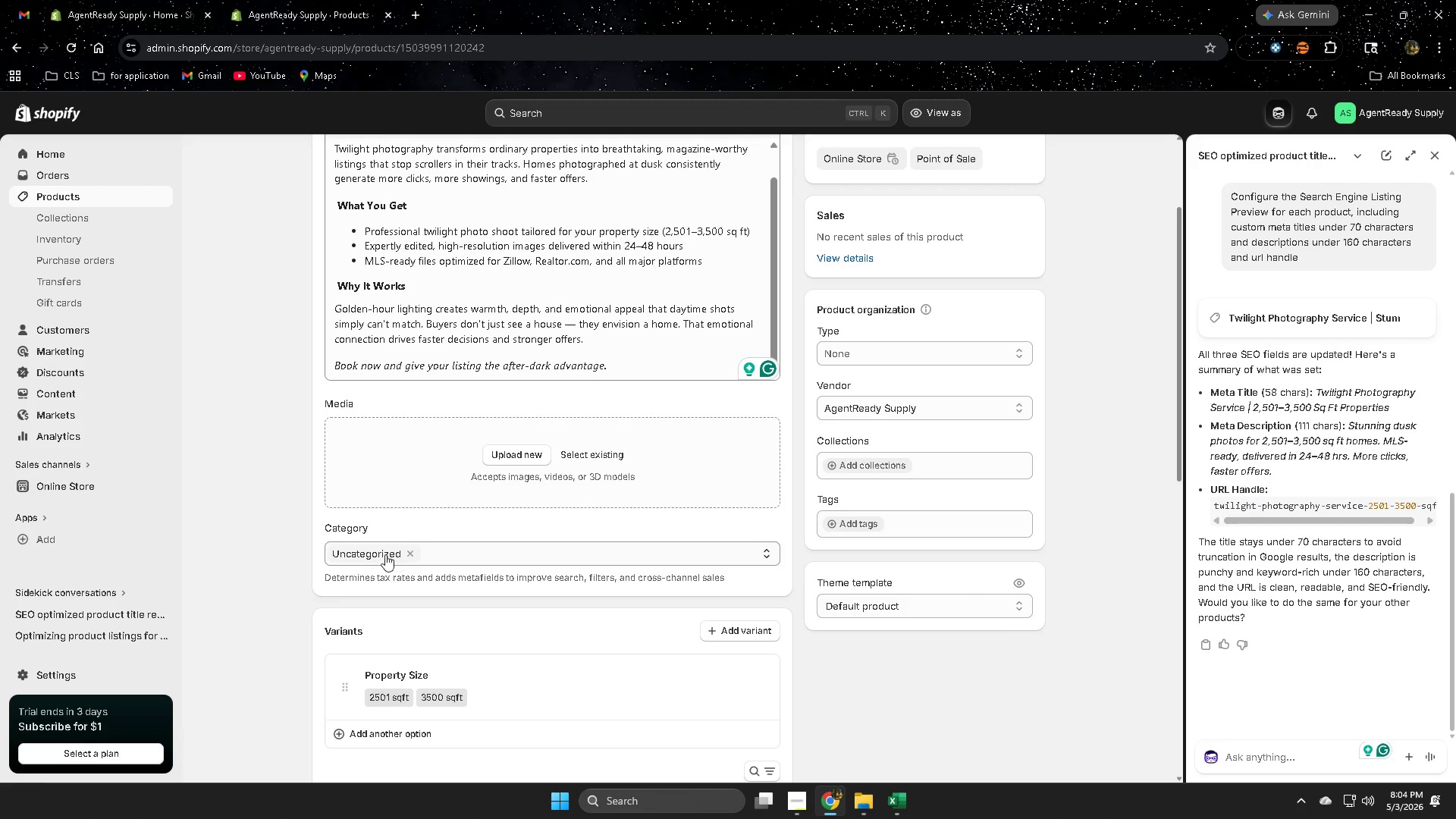 
left_click([412, 551])
 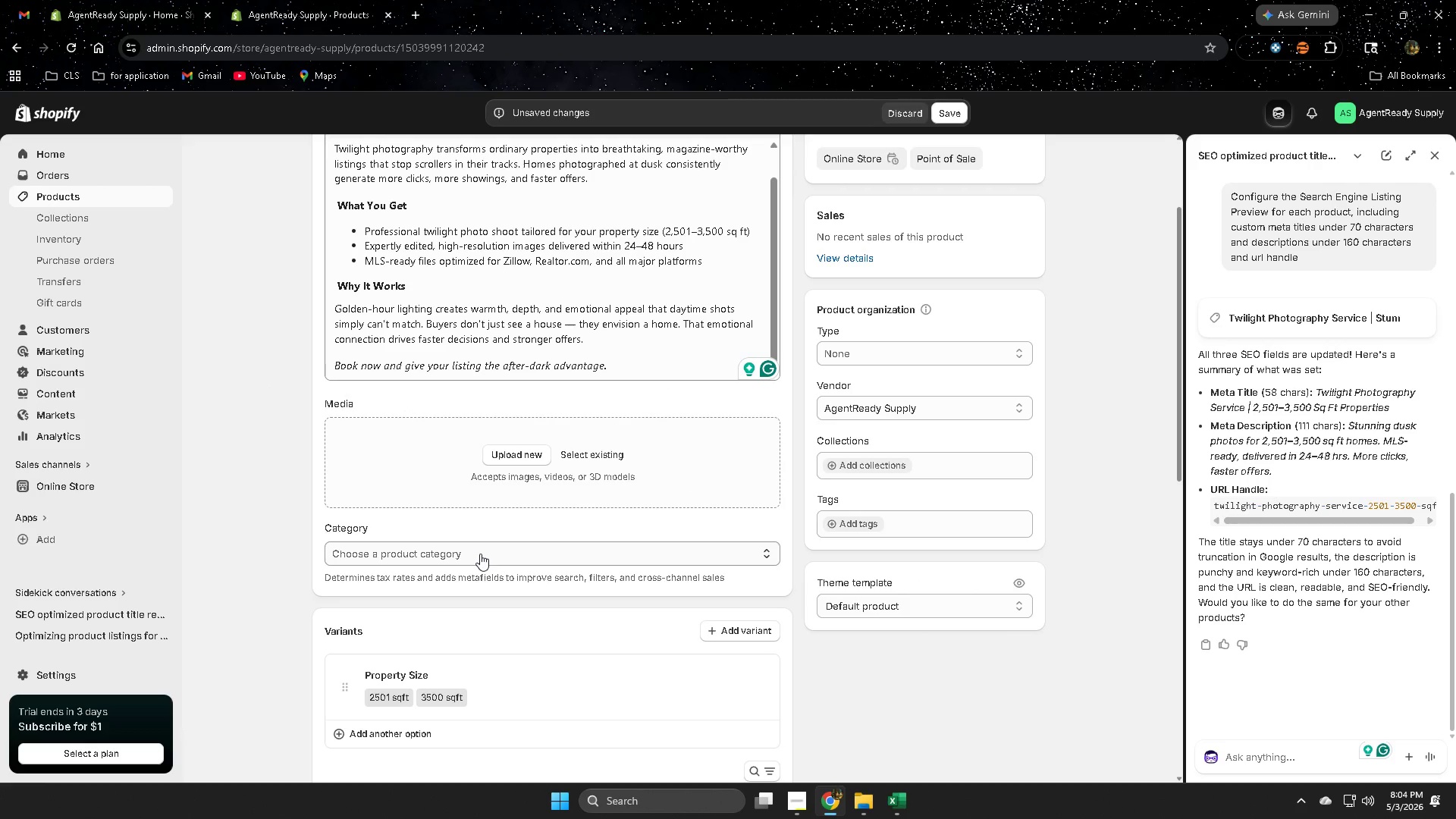 
left_click([480, 554])
 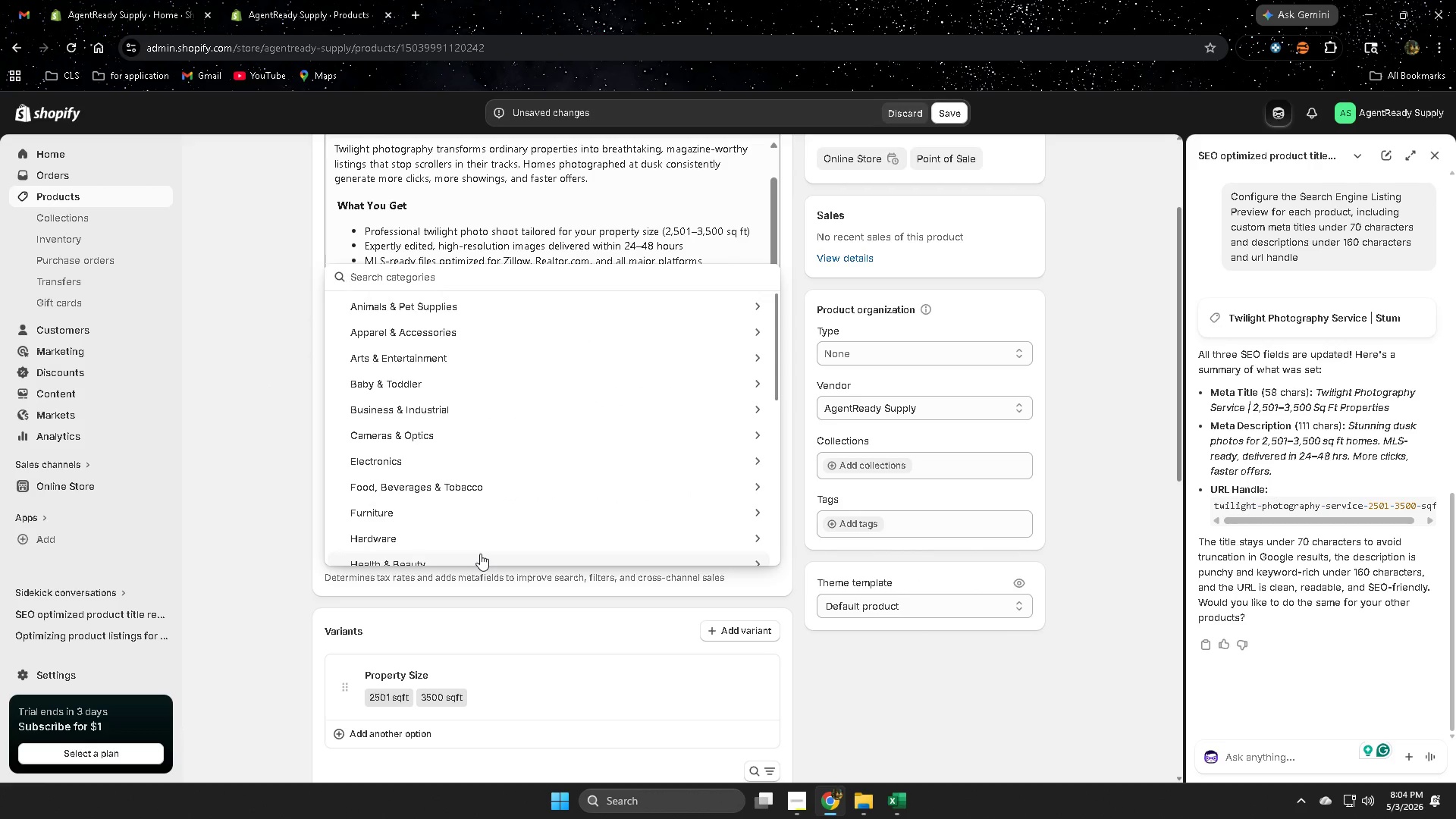 
key(Control+ControlLeft)
 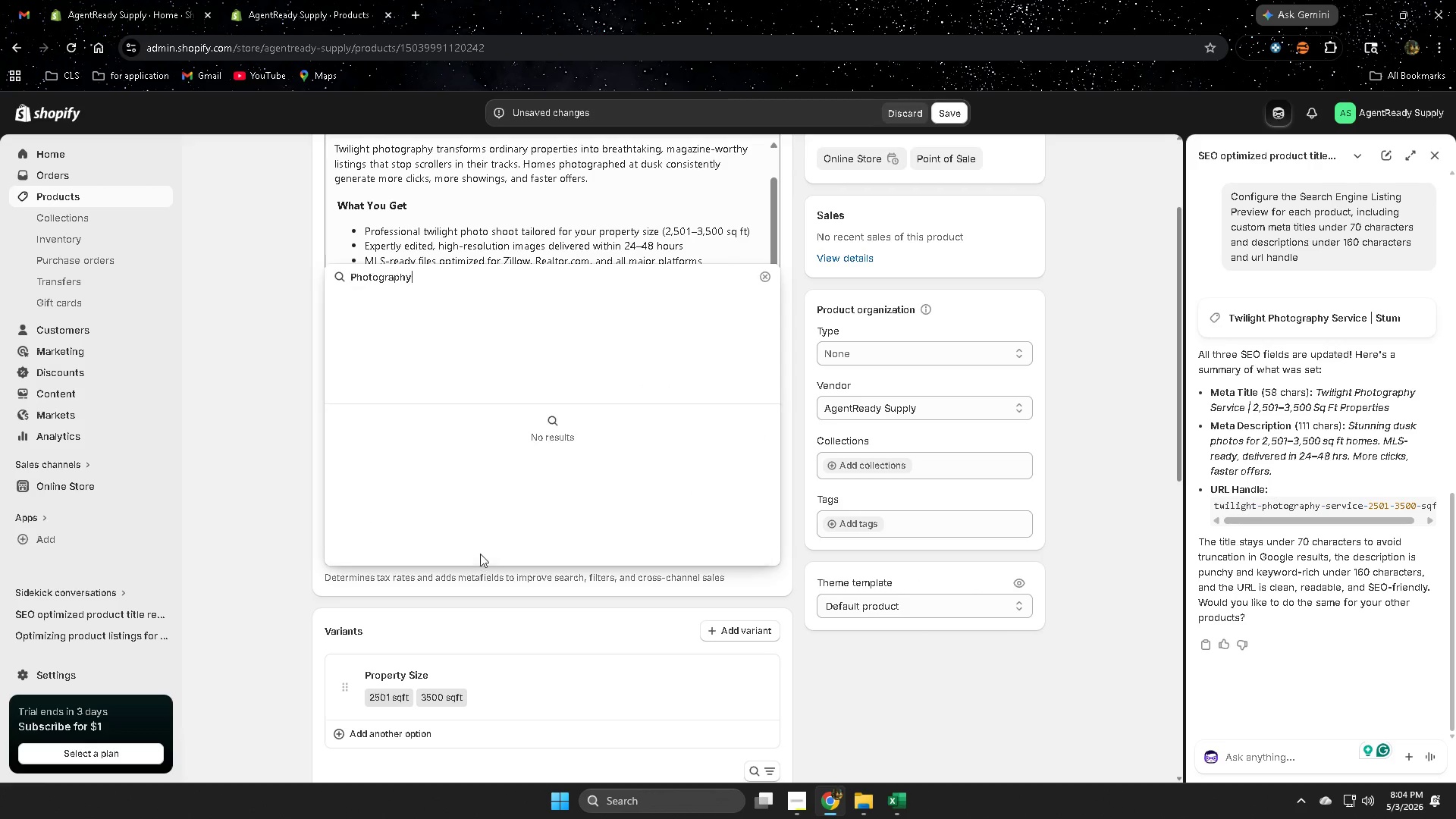 
key(Control+V)
 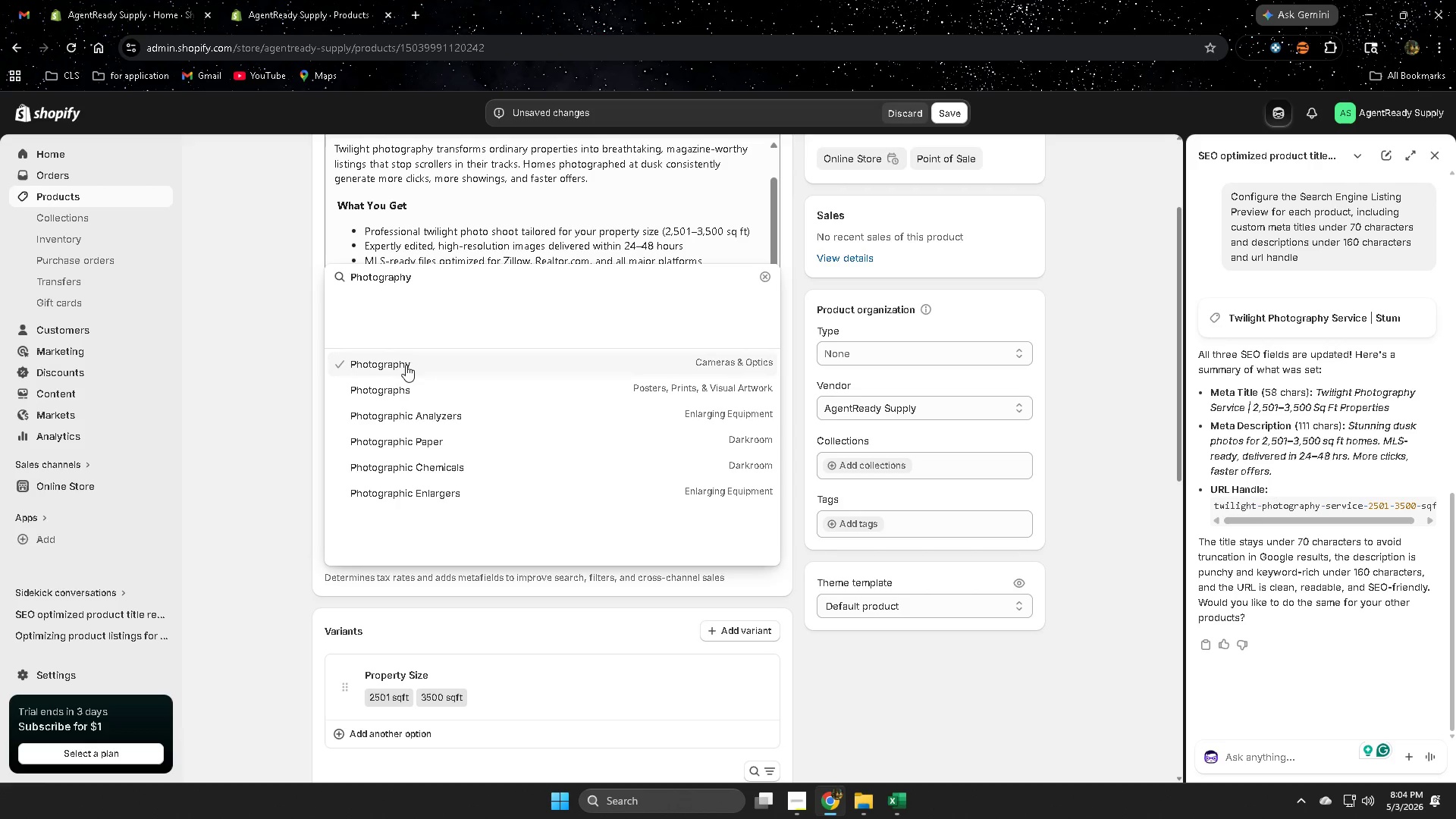 
left_click([399, 366])
 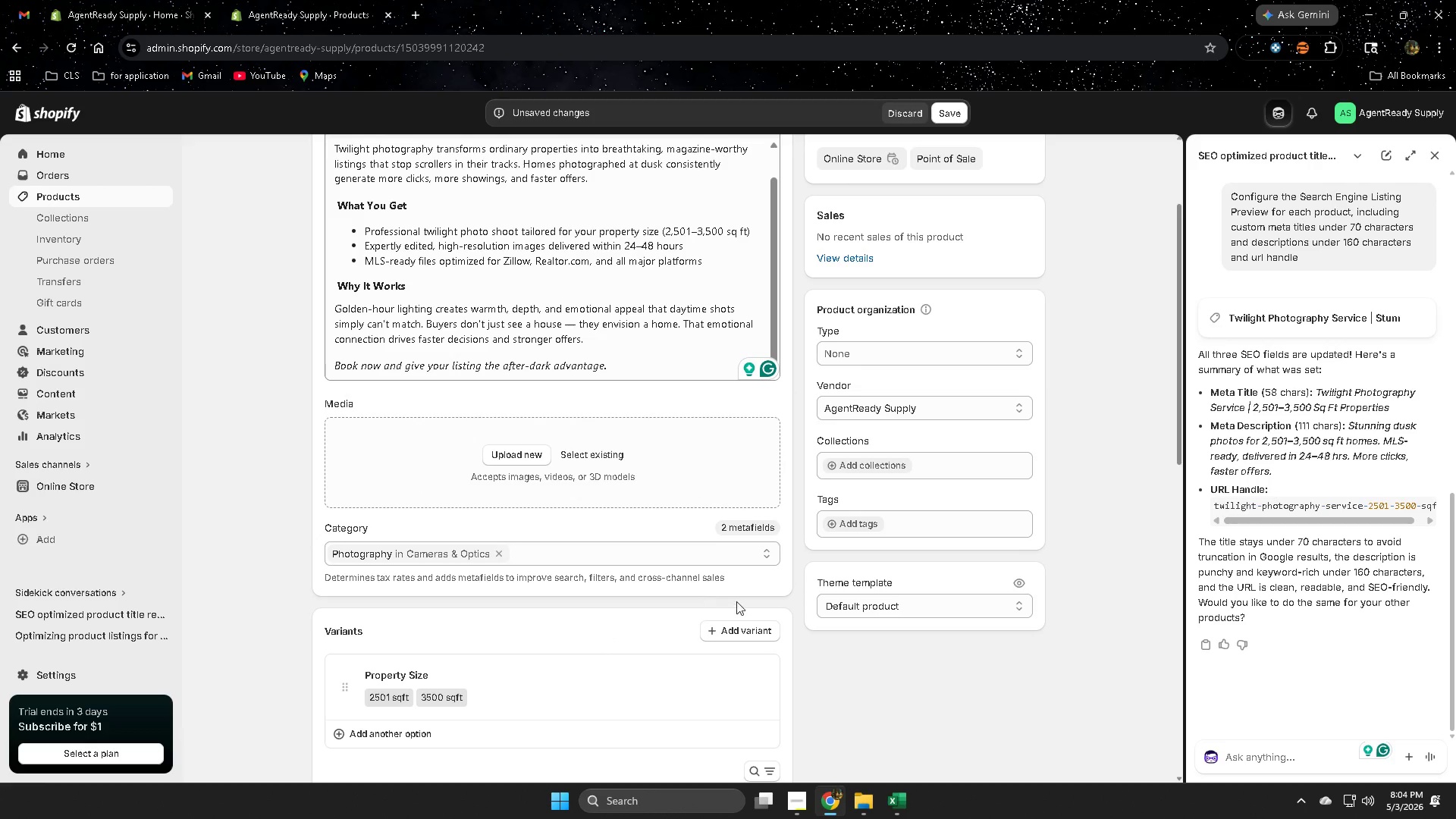 
left_click([956, 709])
 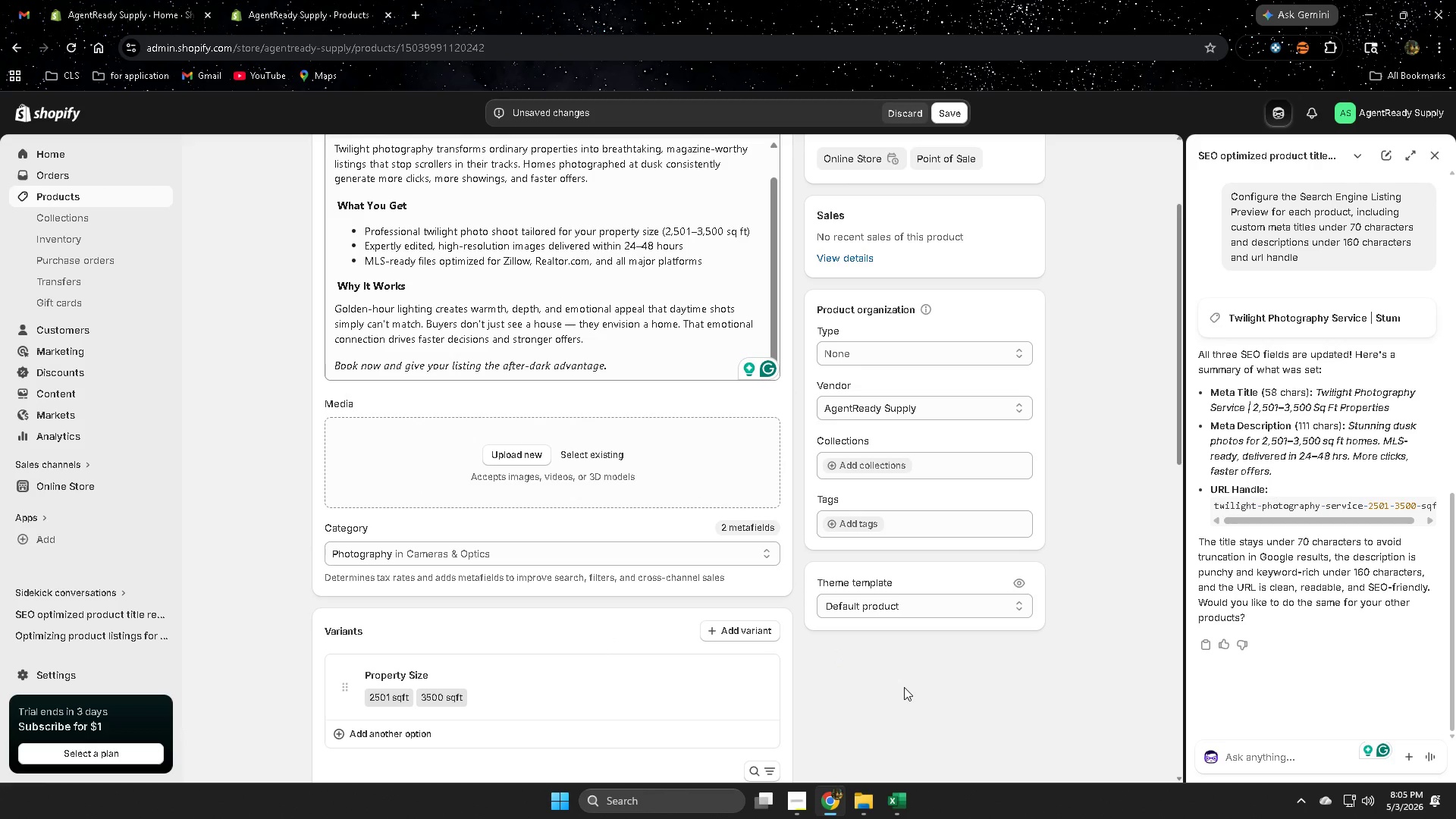 
mouse_move([873, 786])
 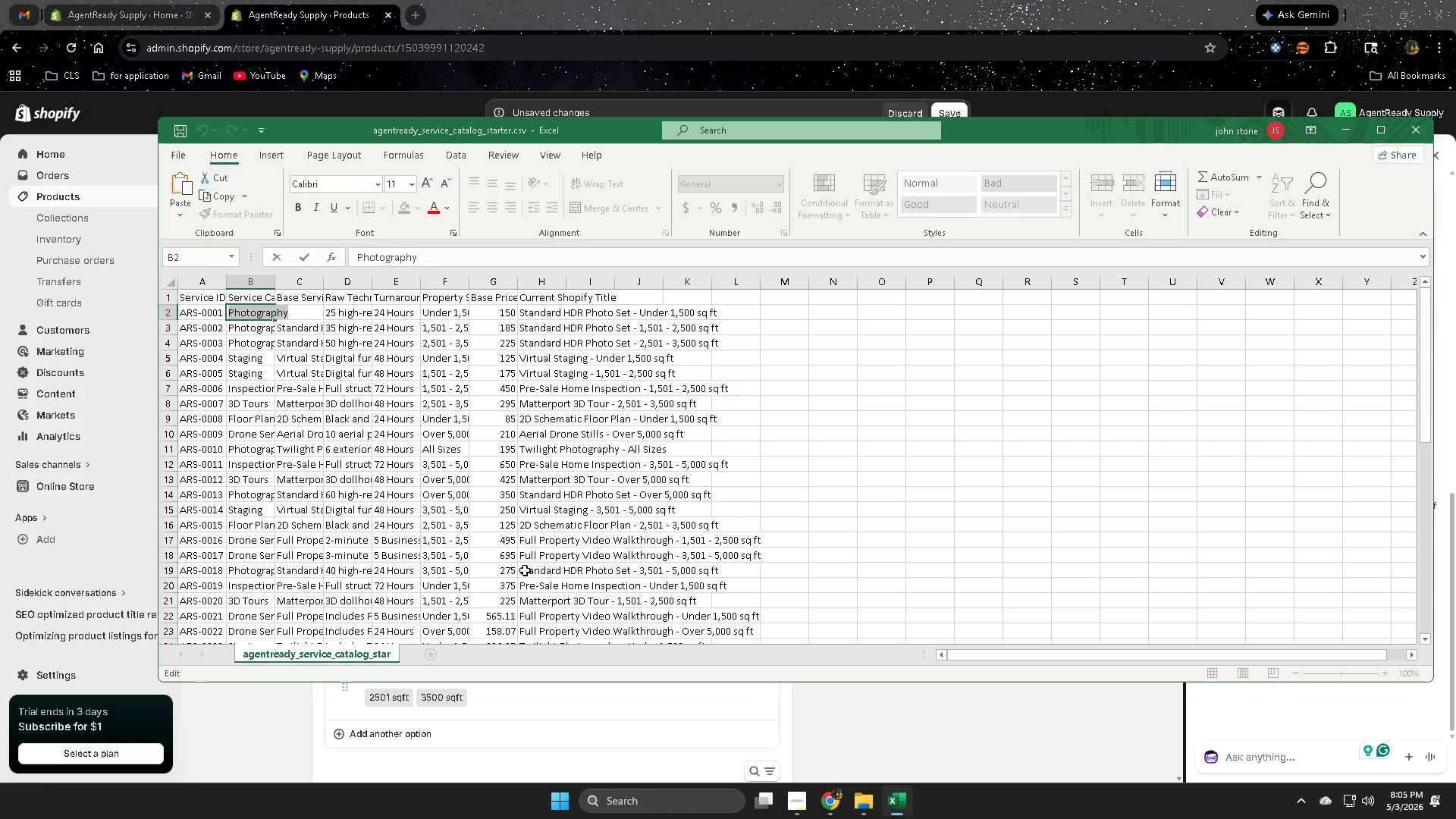 
left_click([404, 412])
 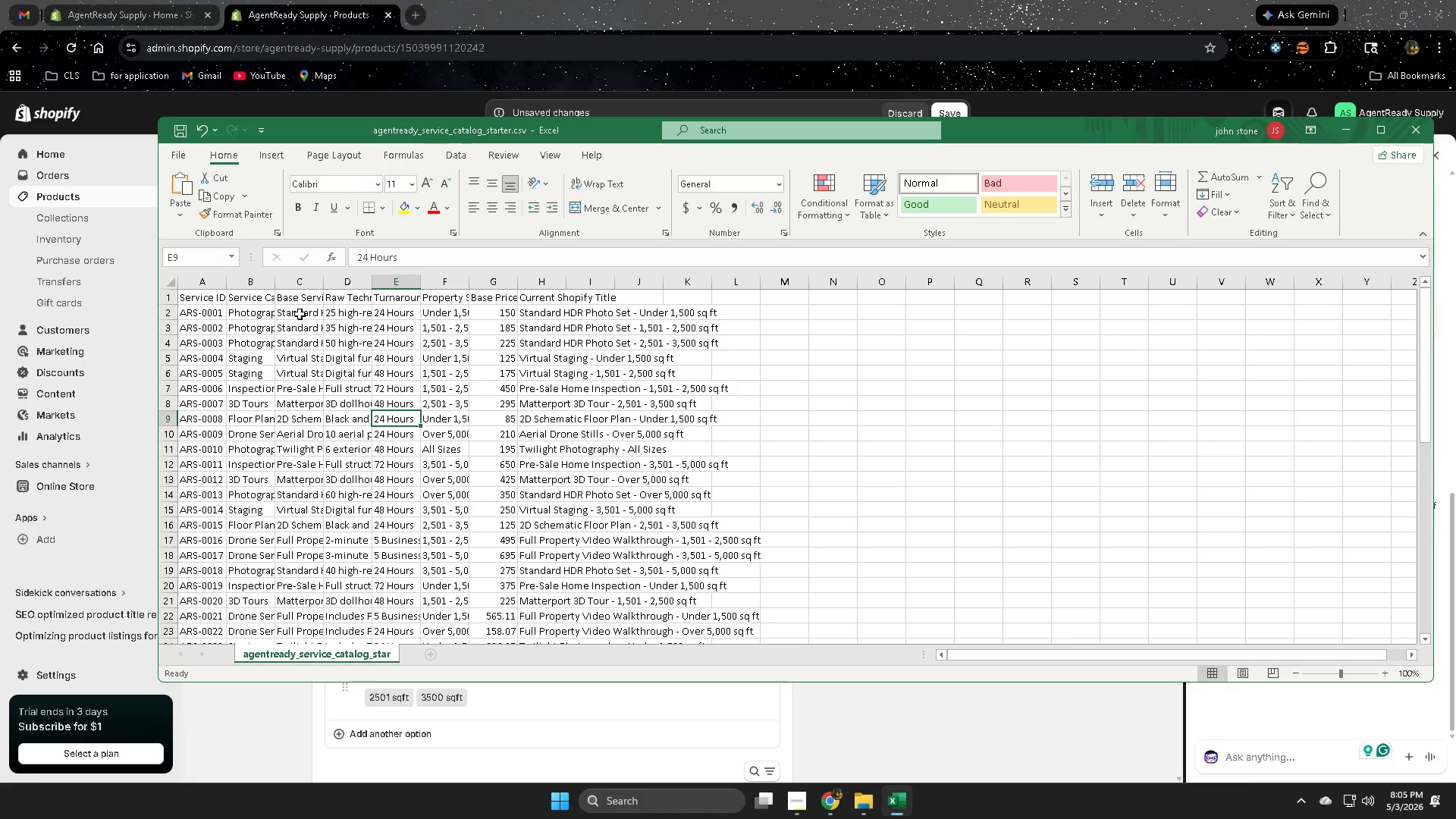 
double_click([300, 314])
 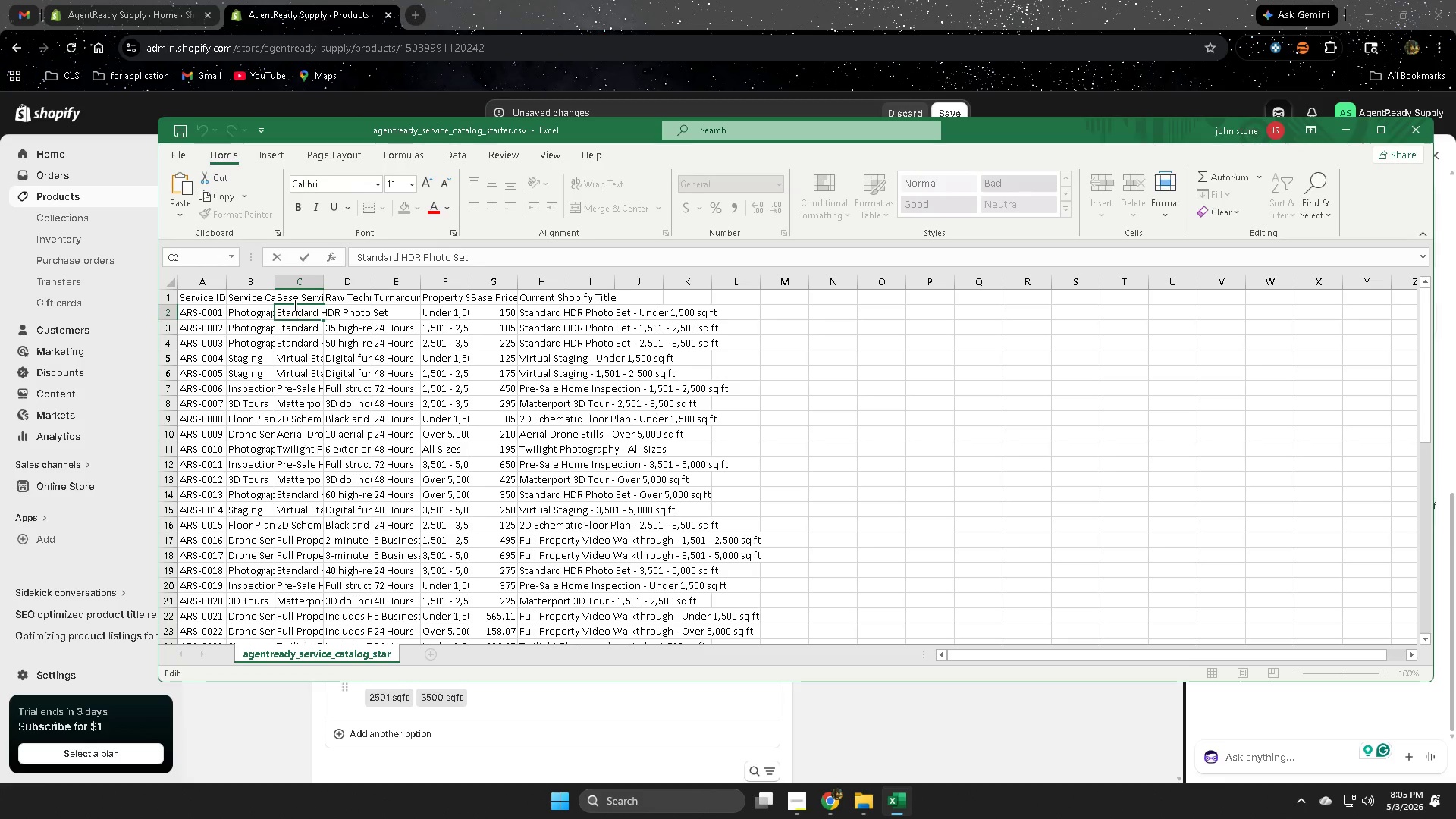 
double_click([294, 299])
 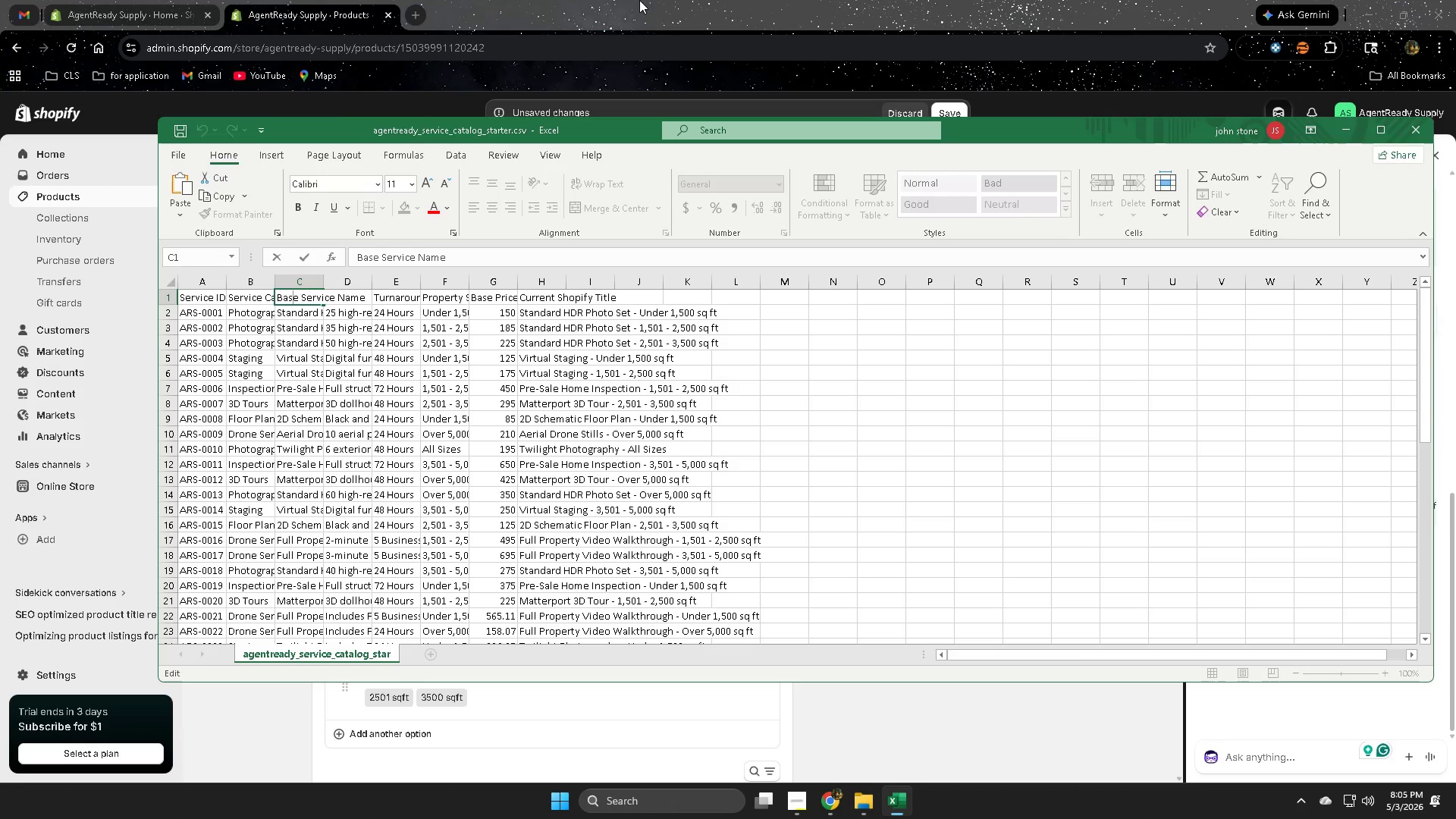 
wait(6.36)
 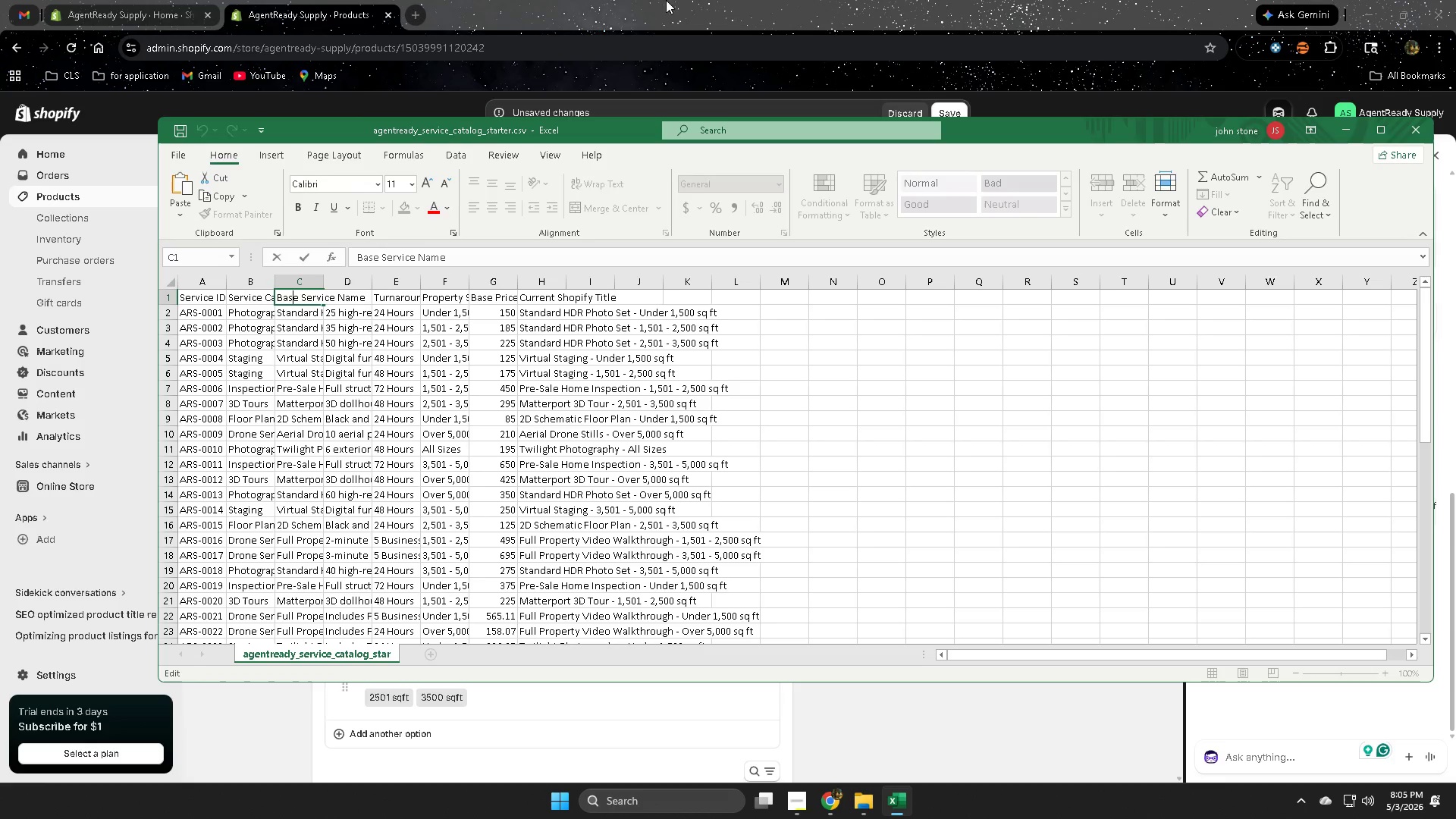 
left_click([639, 0])
 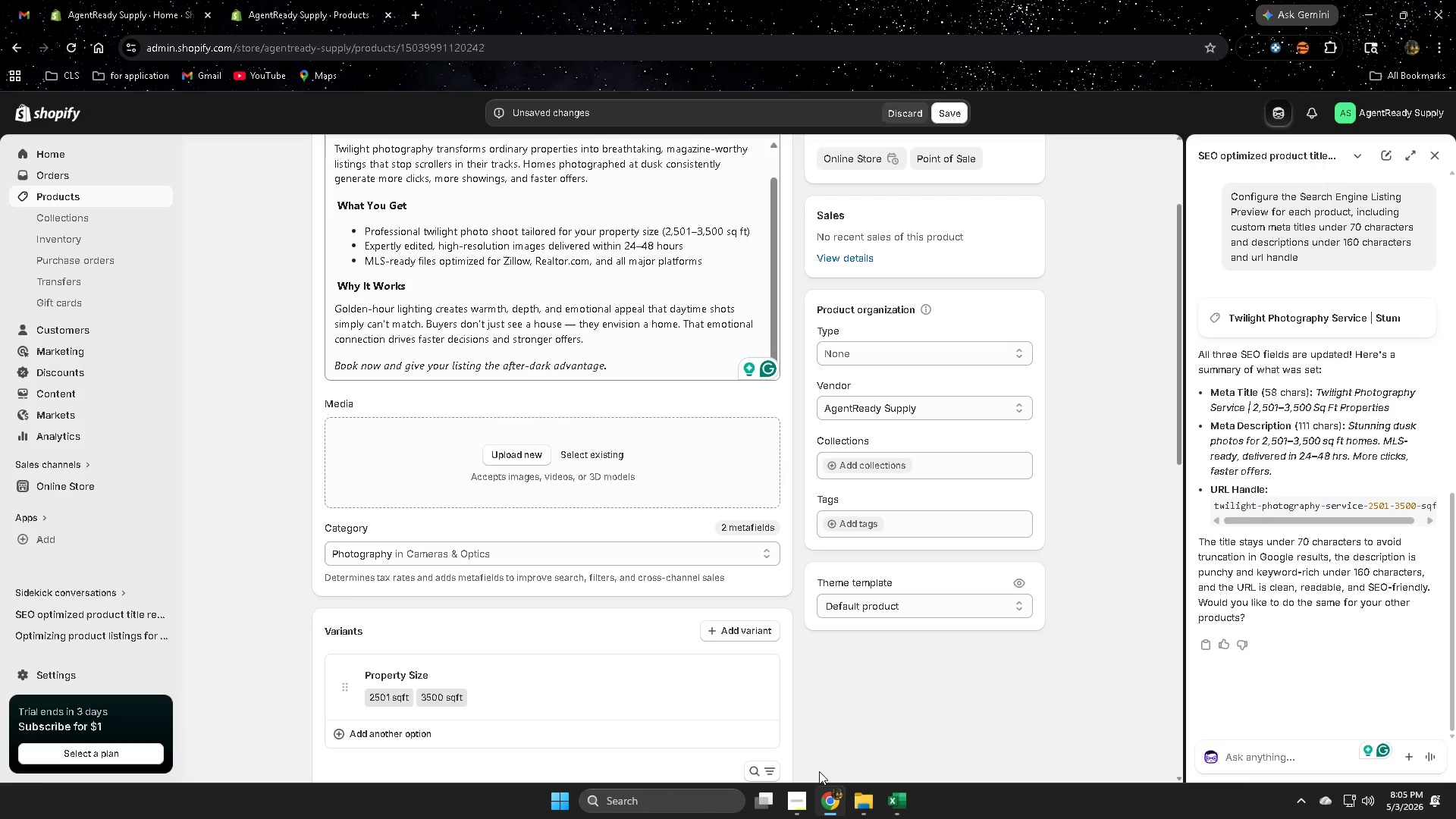 
left_click([902, 808])
 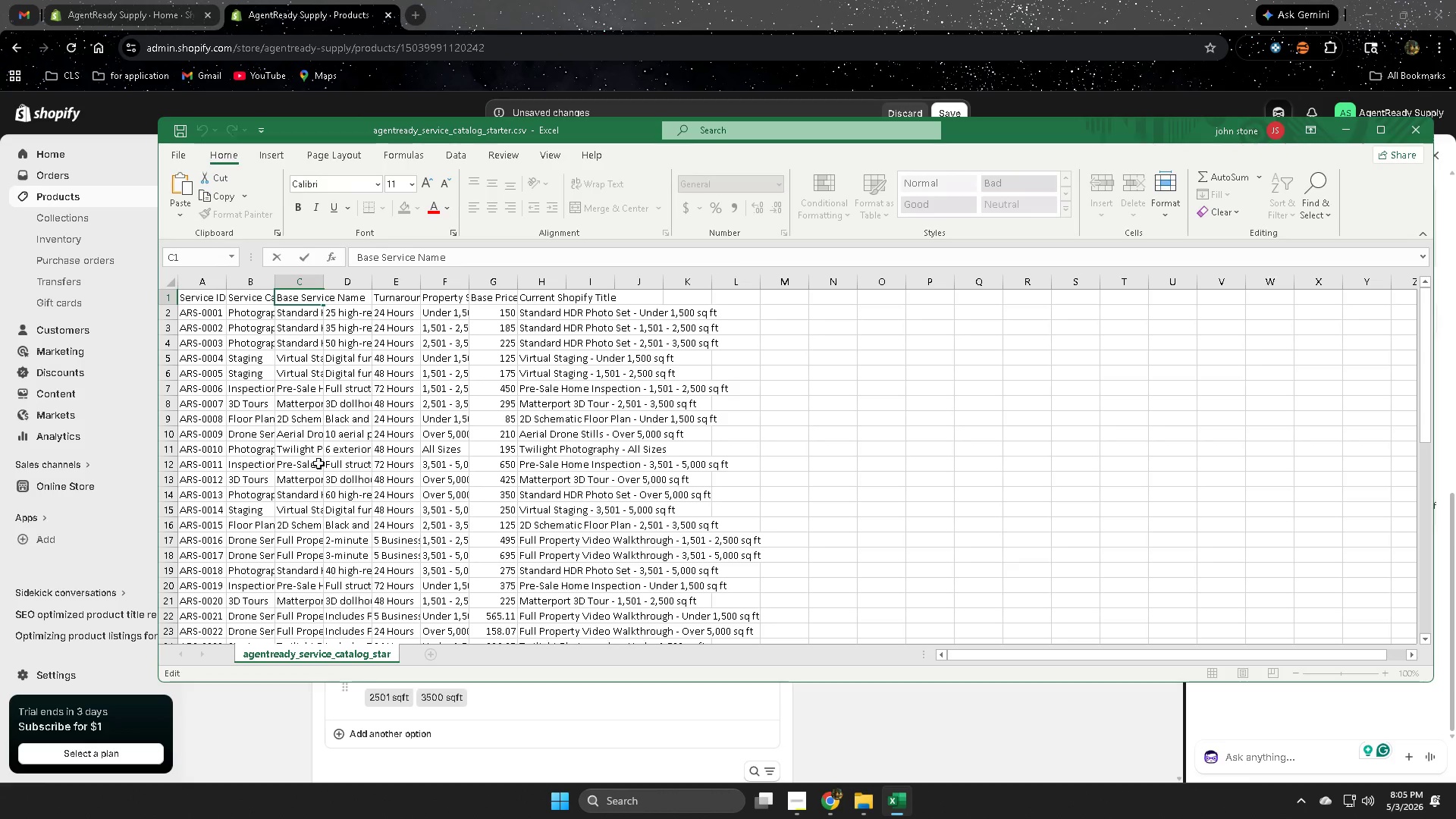 
left_click([445, 391])
 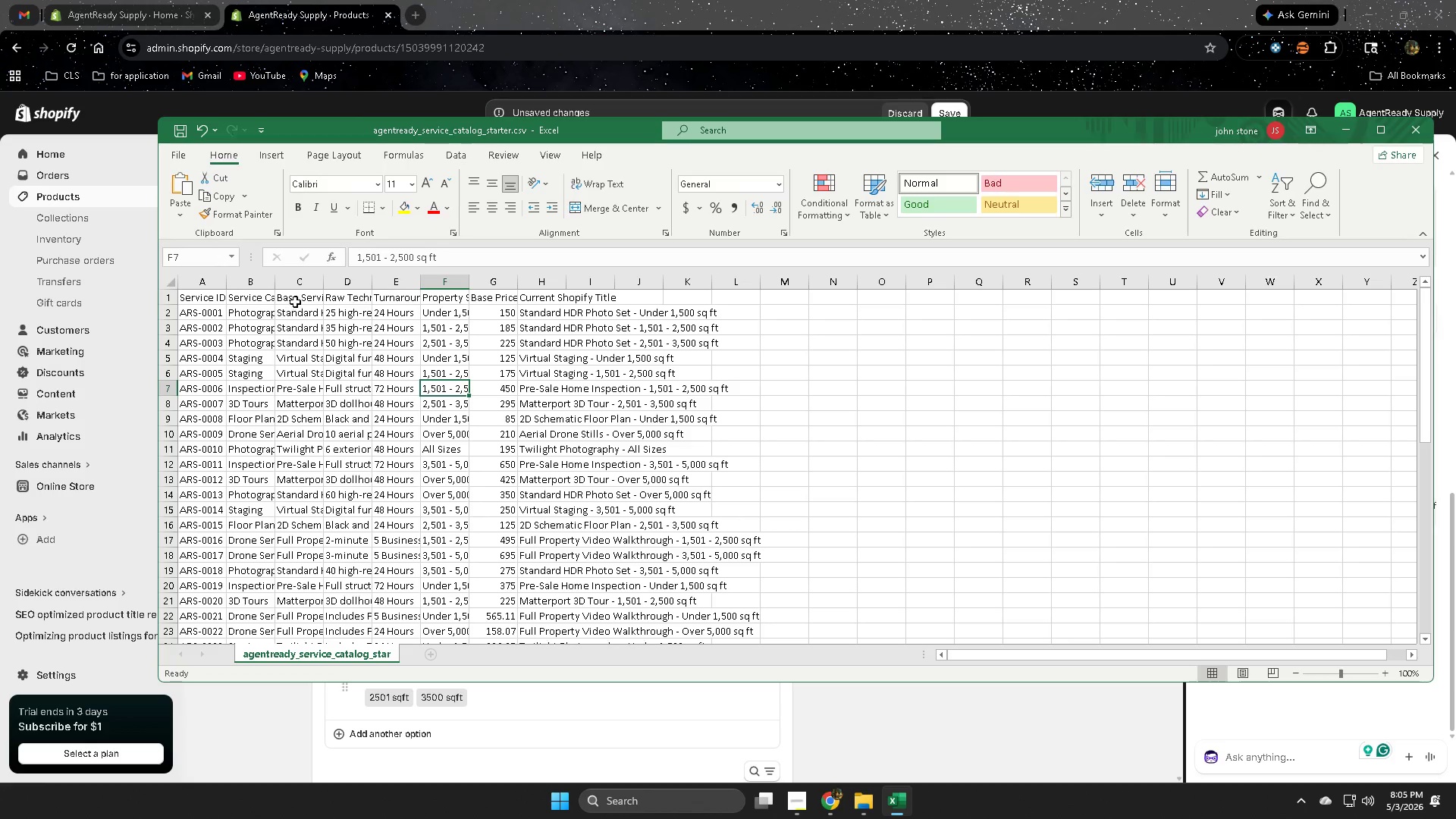 
double_click([295, 302])
 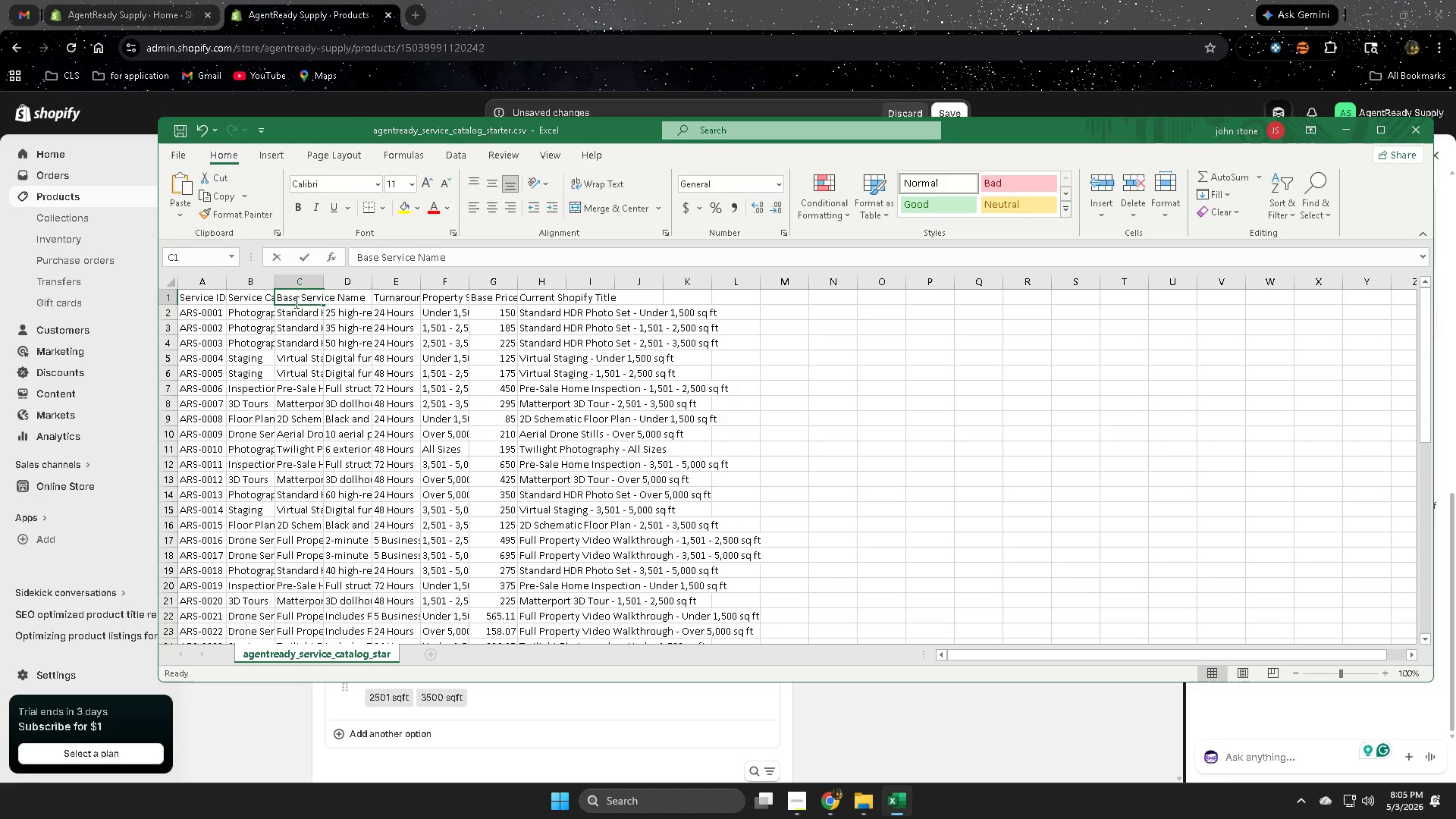 
triple_click([295, 302])
 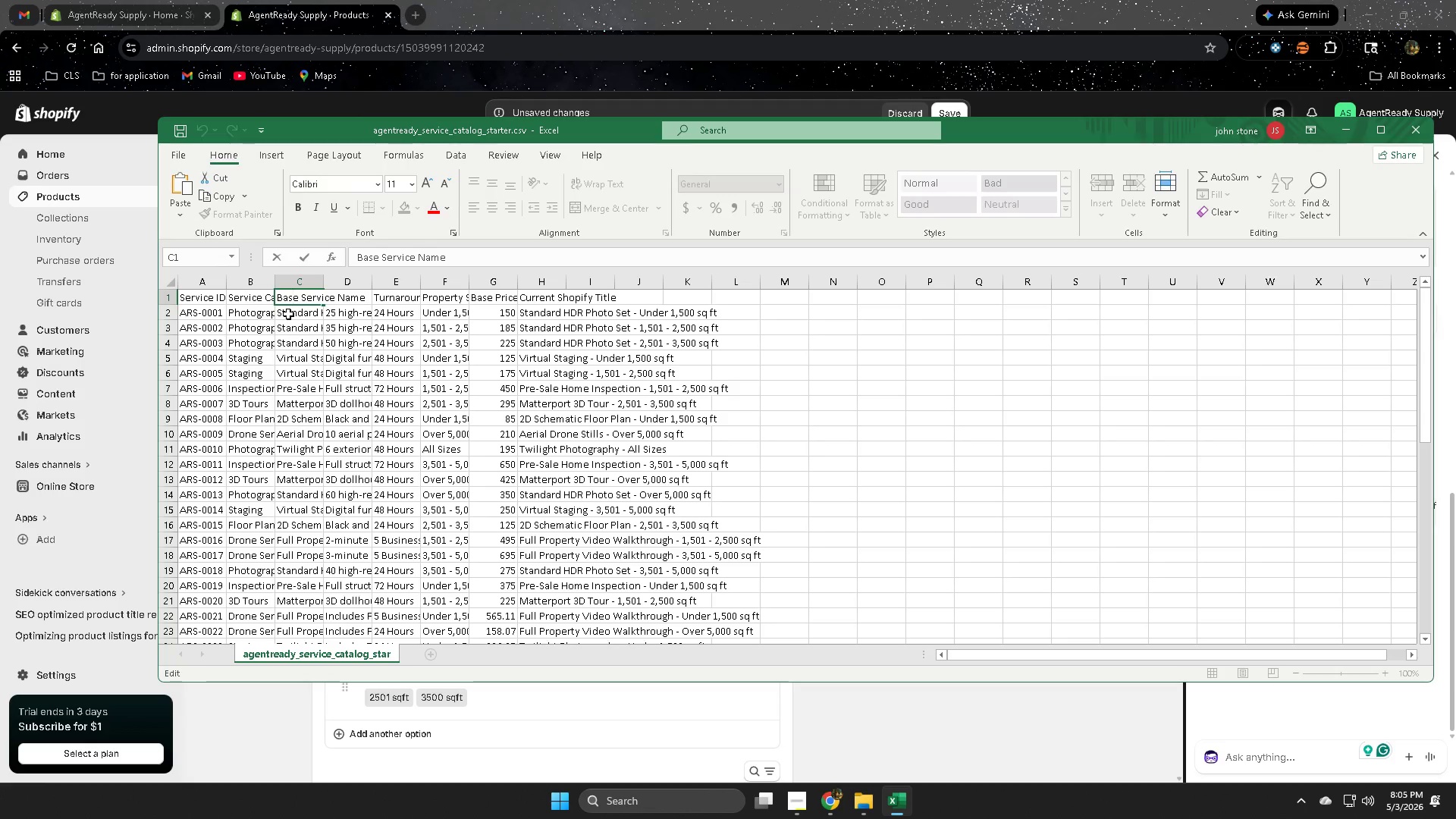 
double_click([288, 314])
 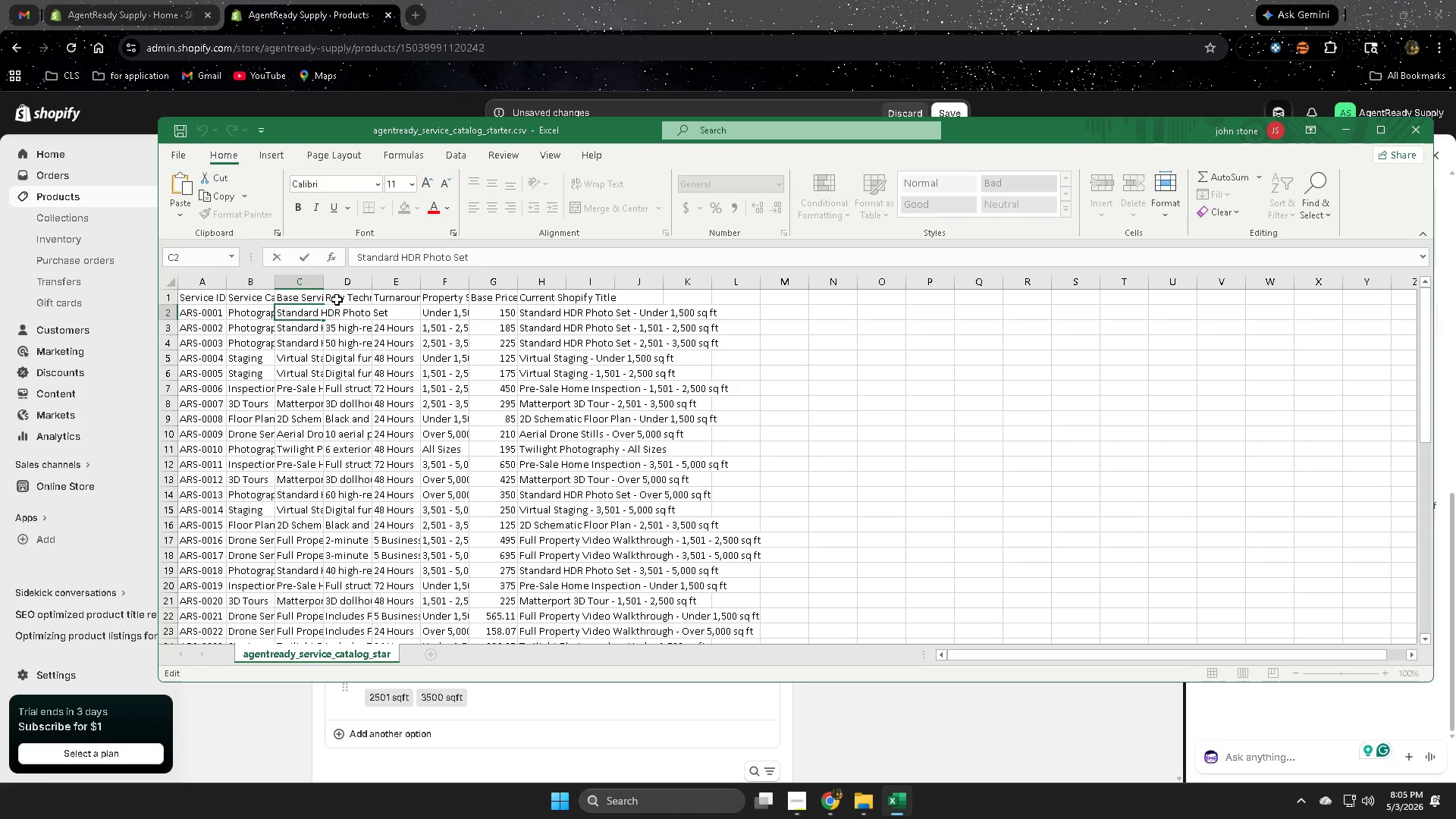 
double_click([306, 297])
 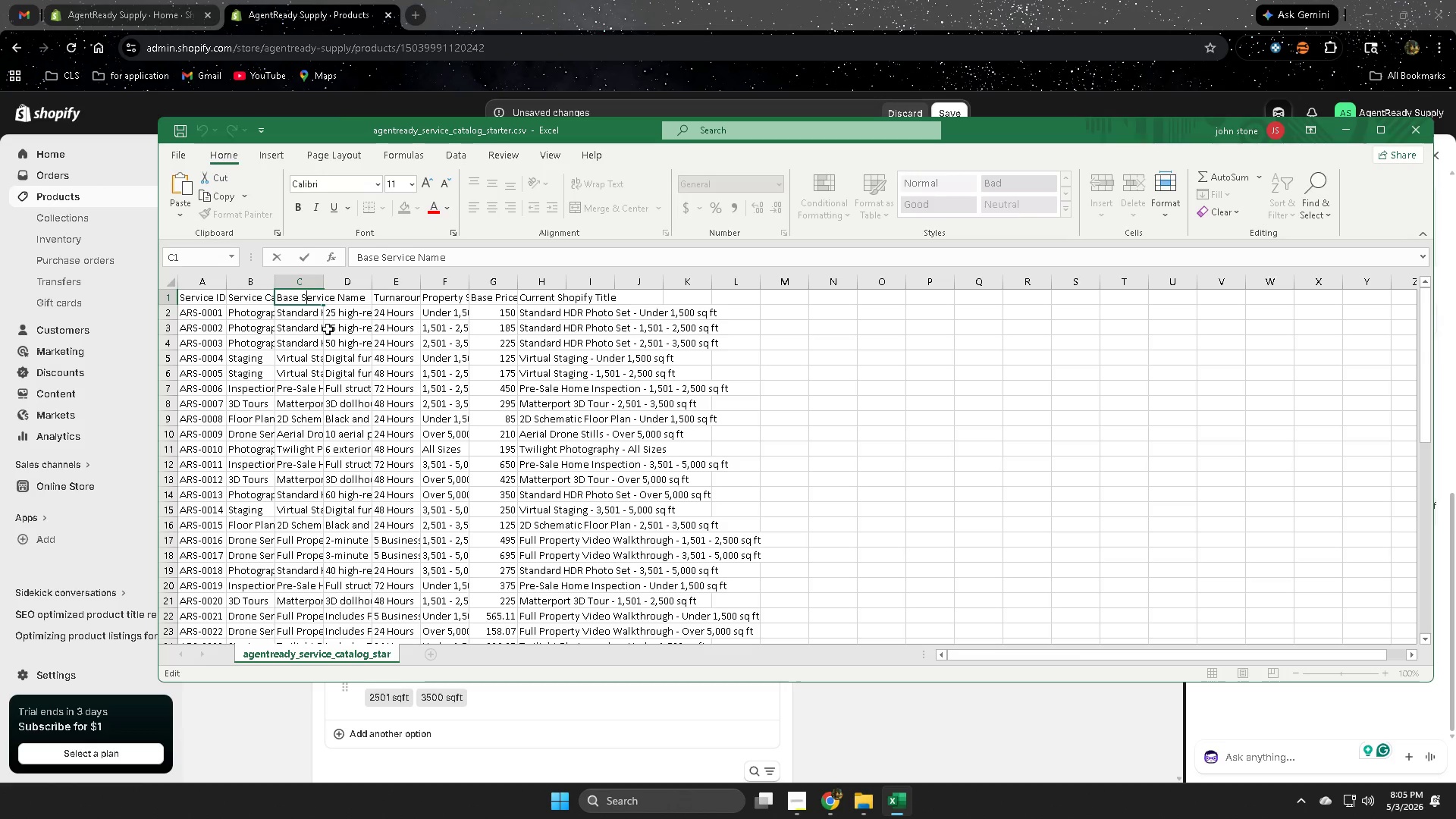 
double_click([303, 314])
 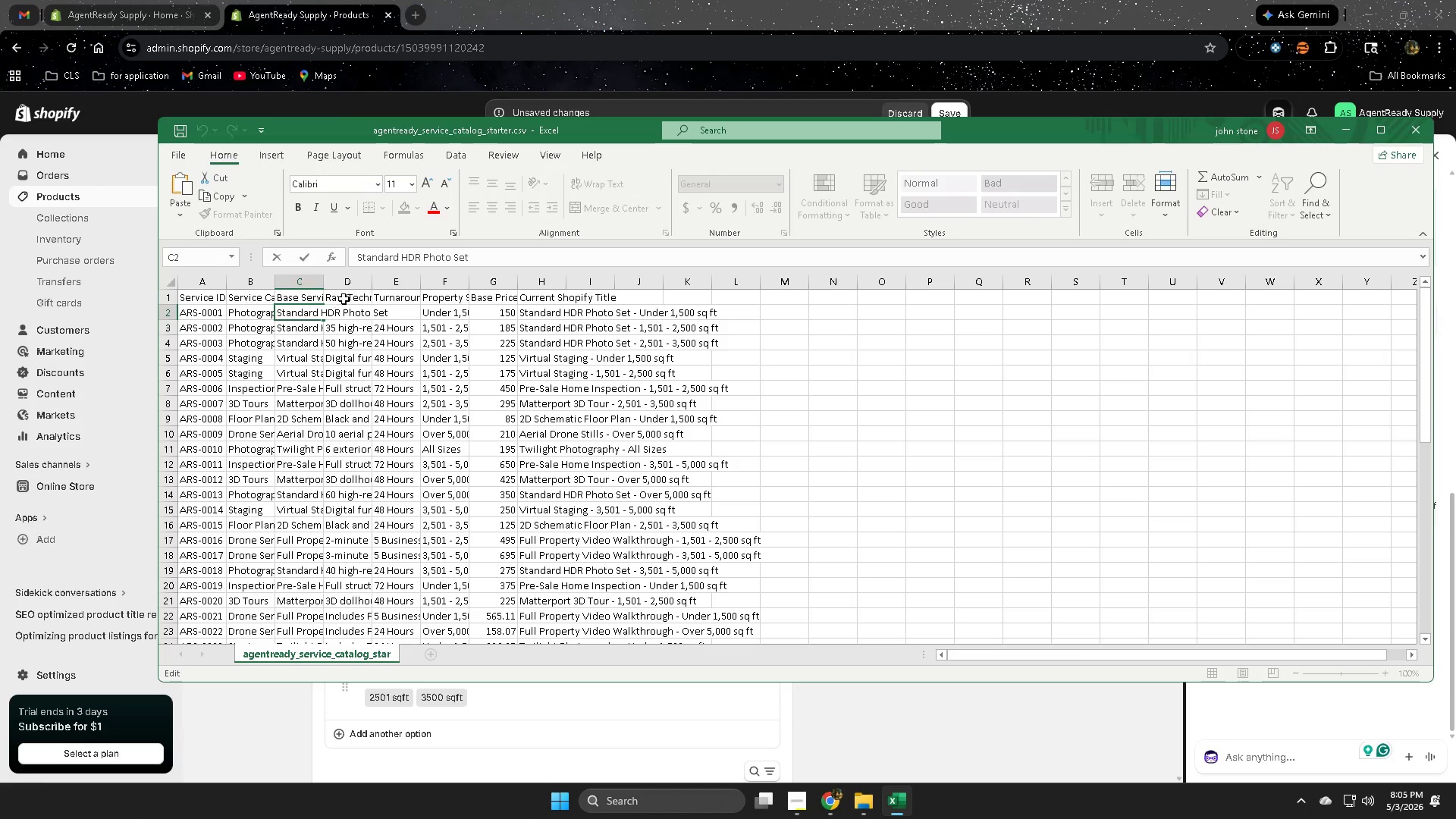 
double_click([344, 298])
 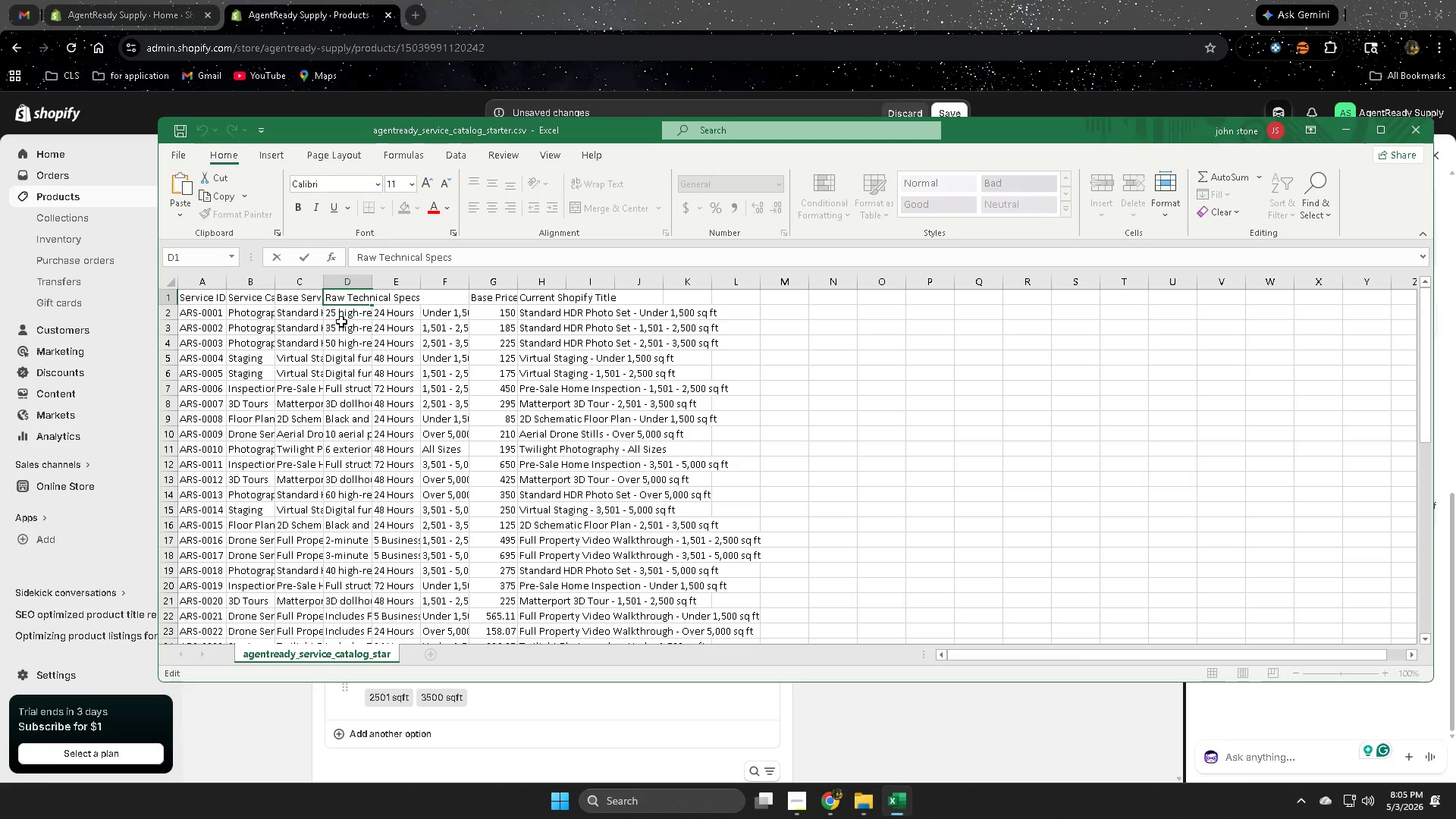 
double_click([340, 317])
 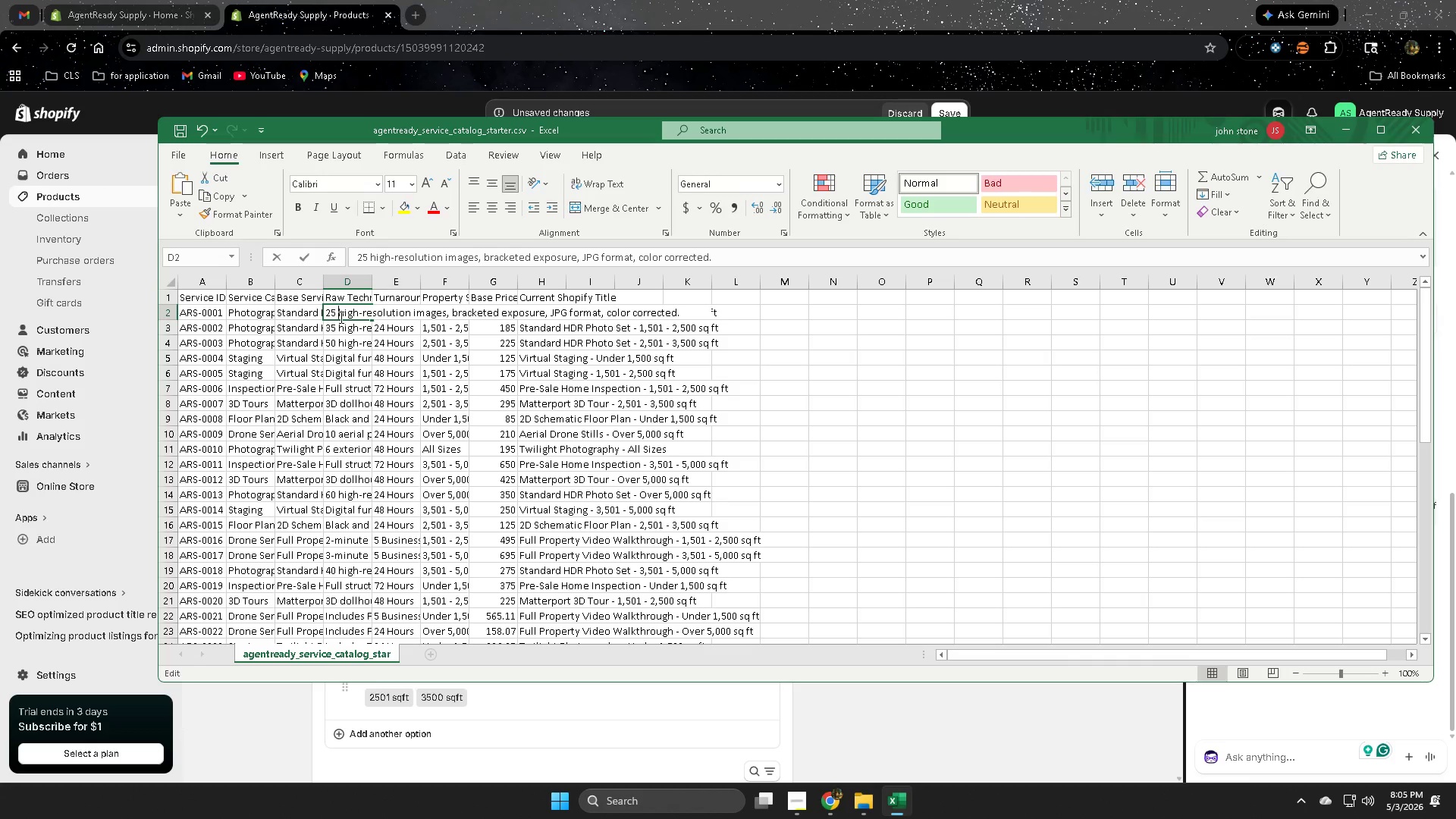 
triple_click([340, 317])
 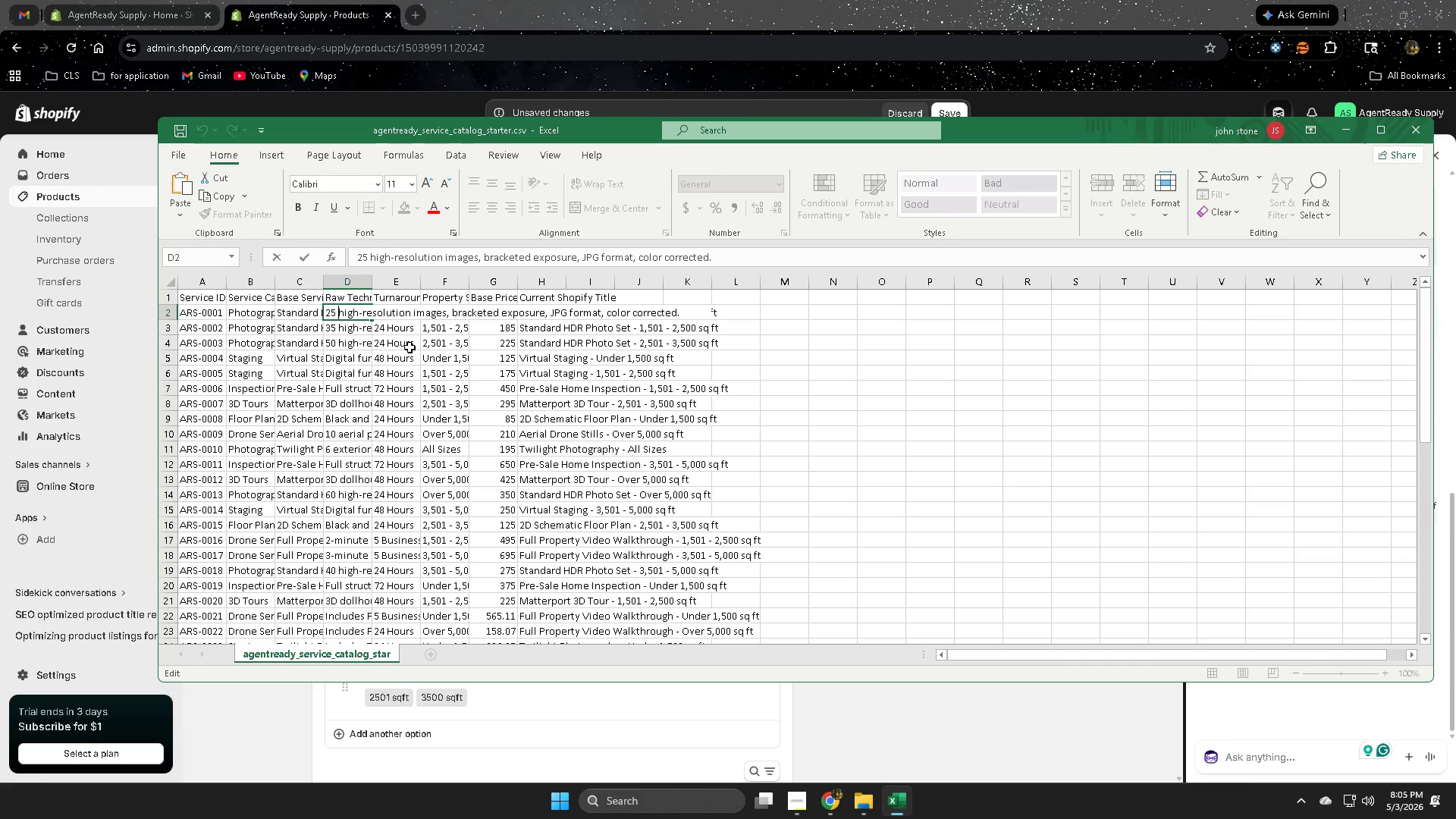 
left_click([560, 365])
 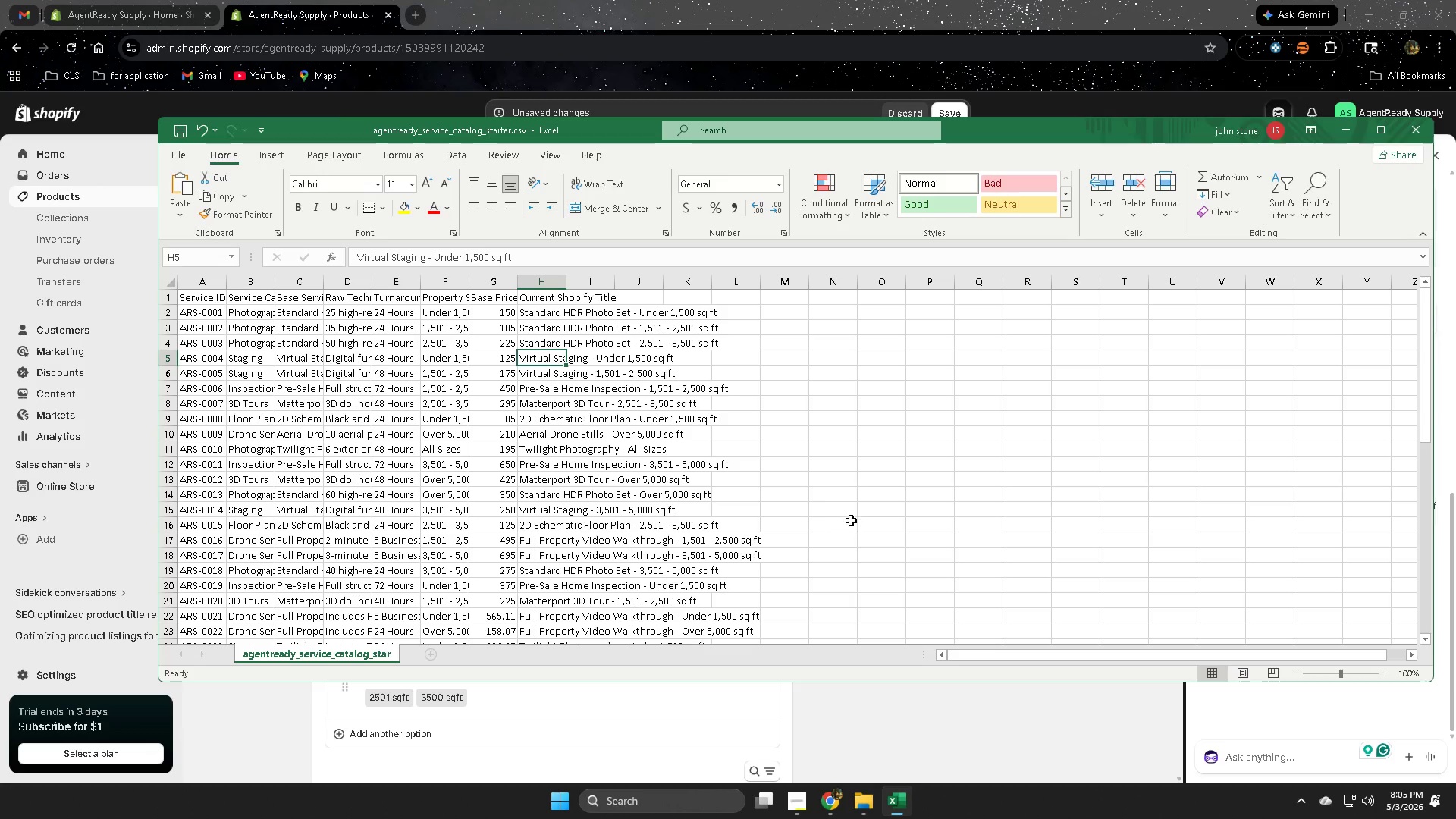 
scroll: coordinate [855, 497], scroll_direction: down, amount: 7.0
 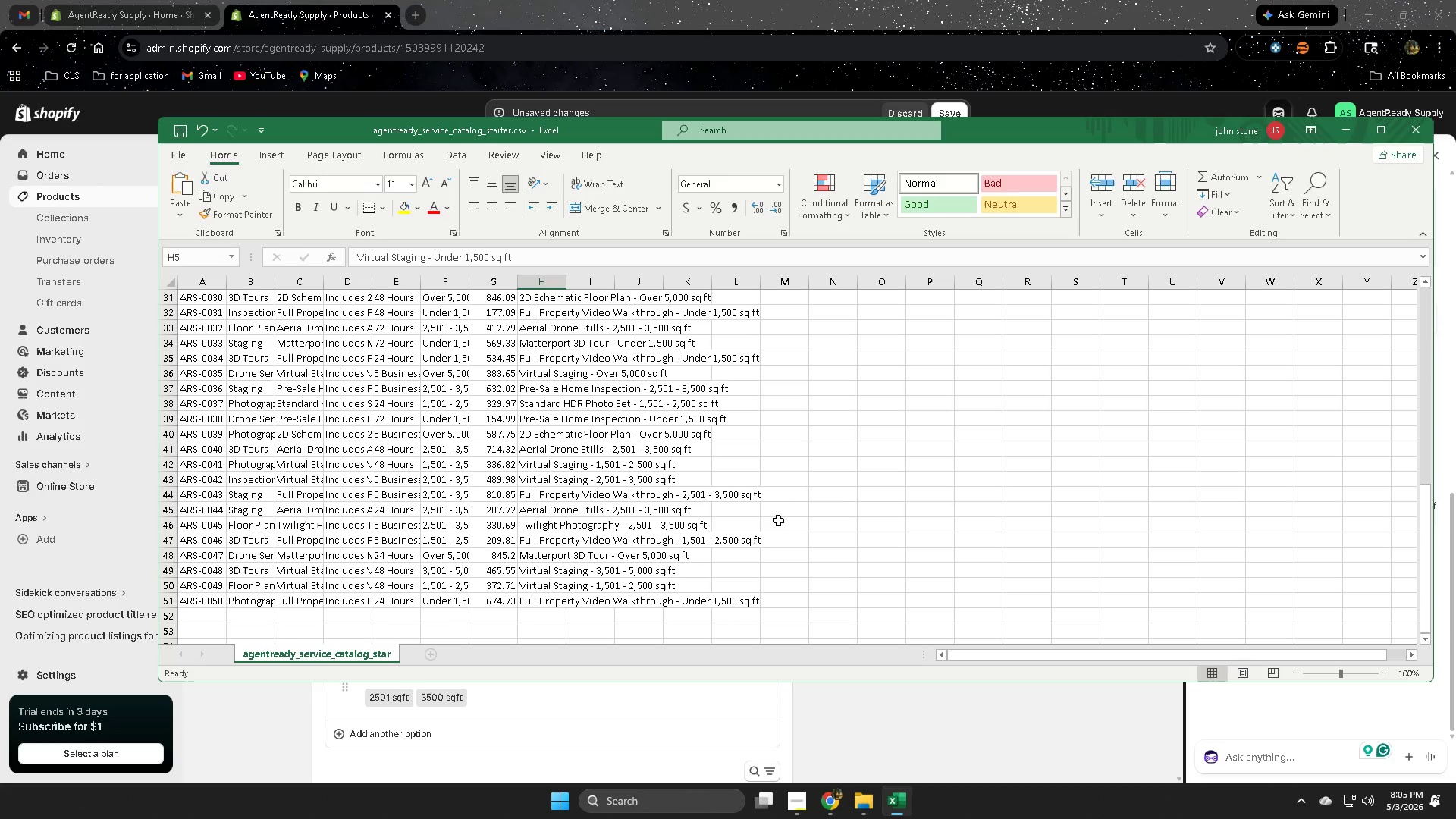 
left_click([676, 0])
 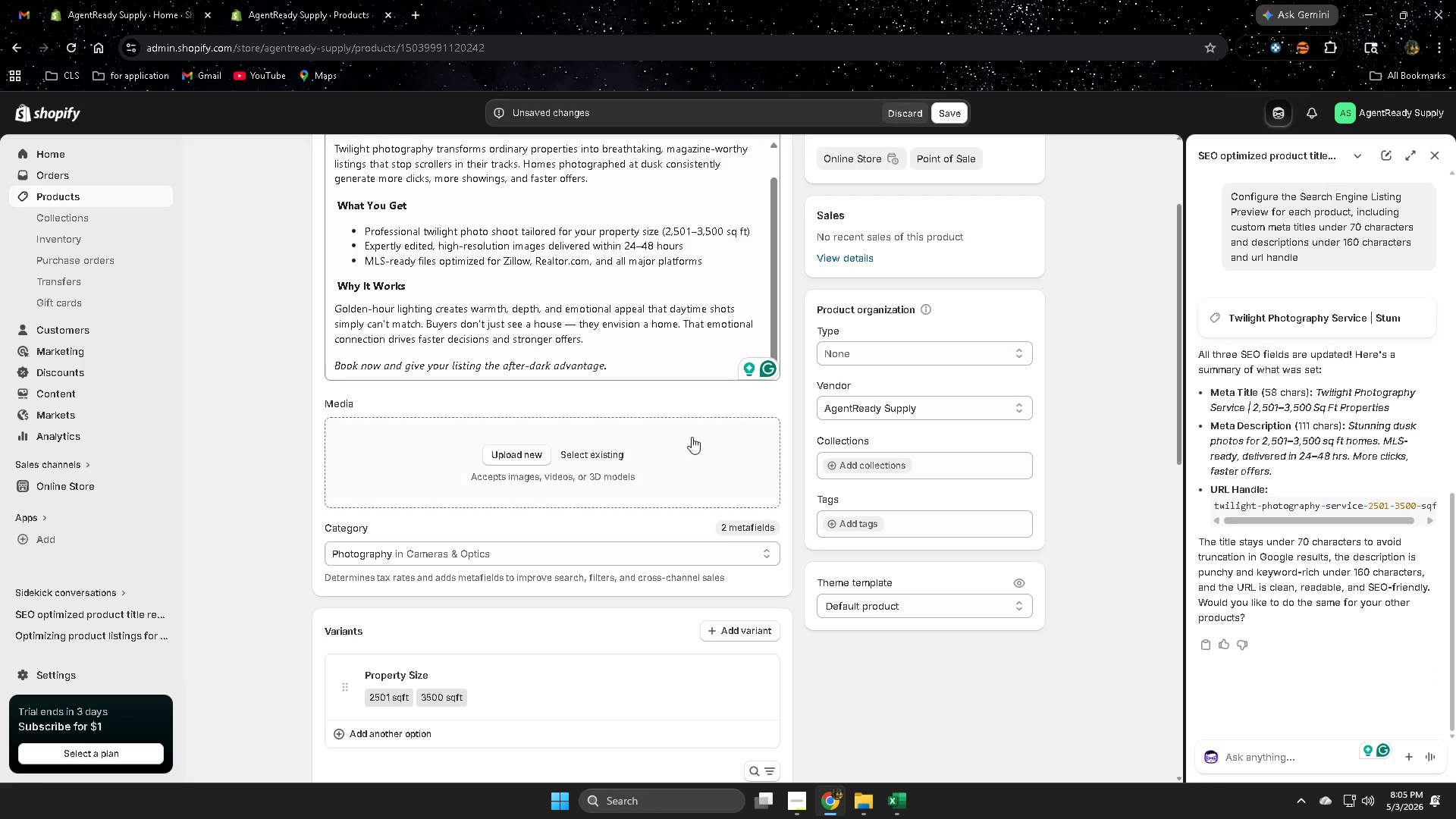 
scroll: coordinate [555, 455], scroll_direction: up, amount: 6.0
 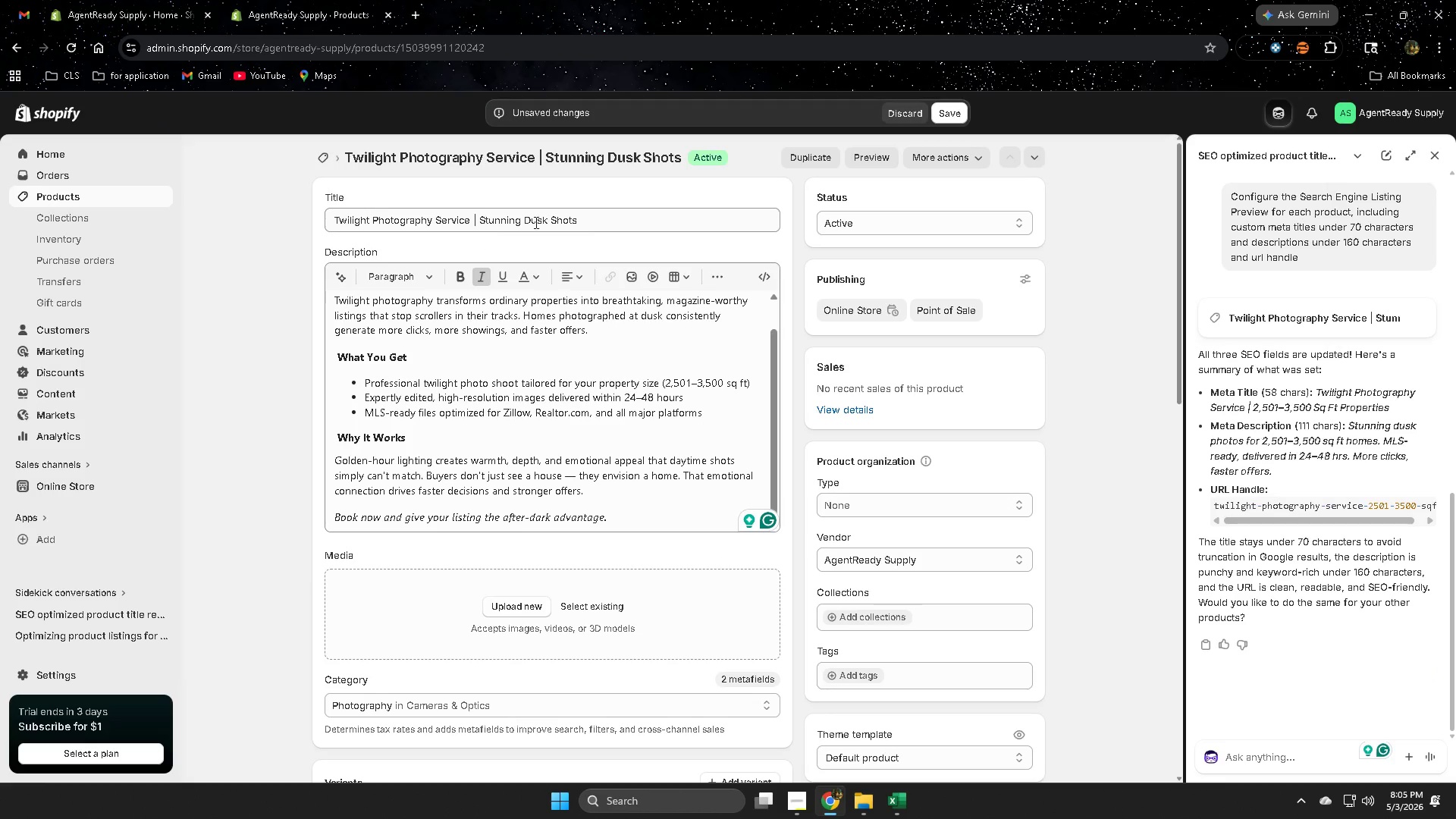 
left_click([596, 221])
 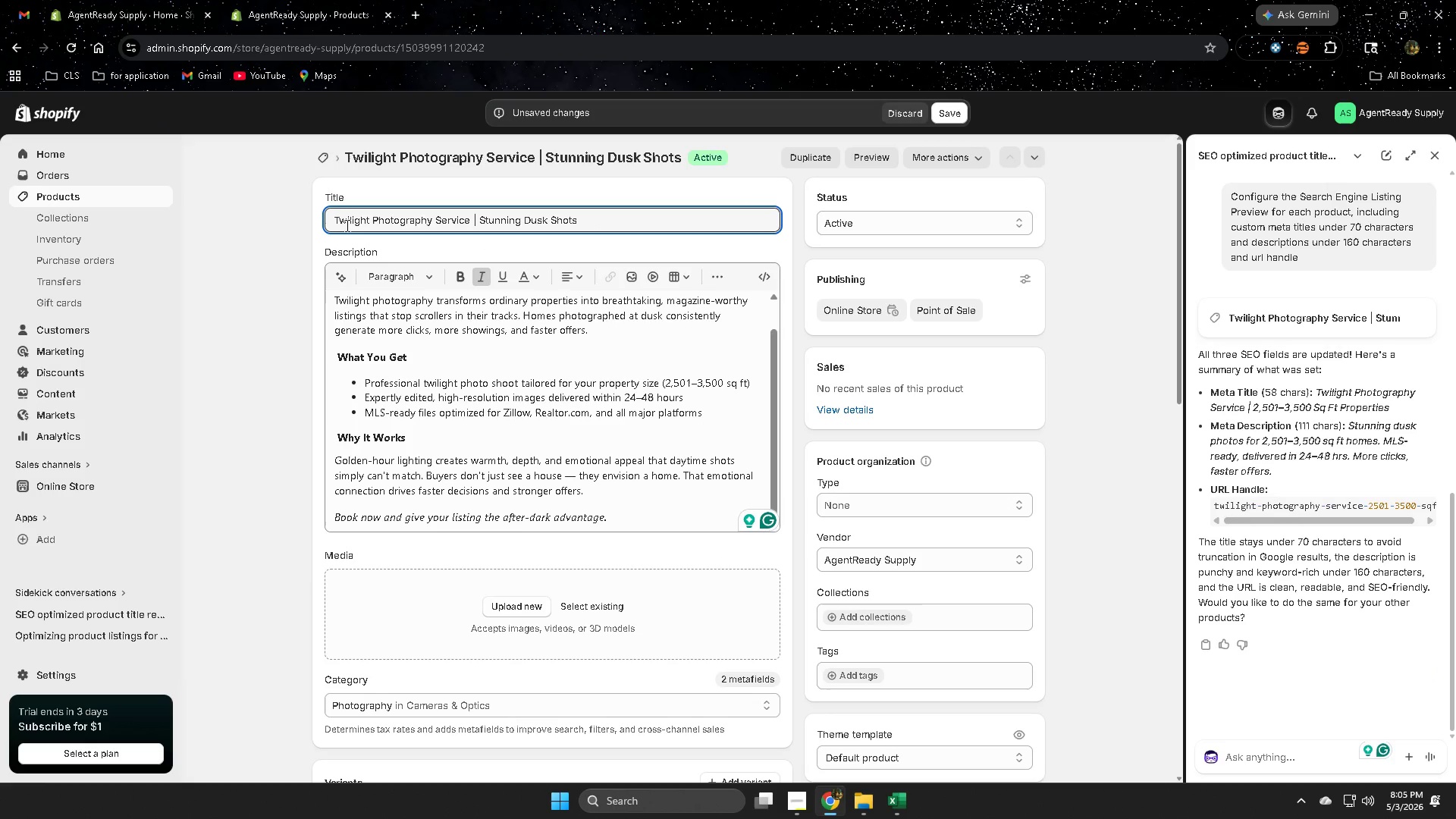 
left_click([457, 220])
 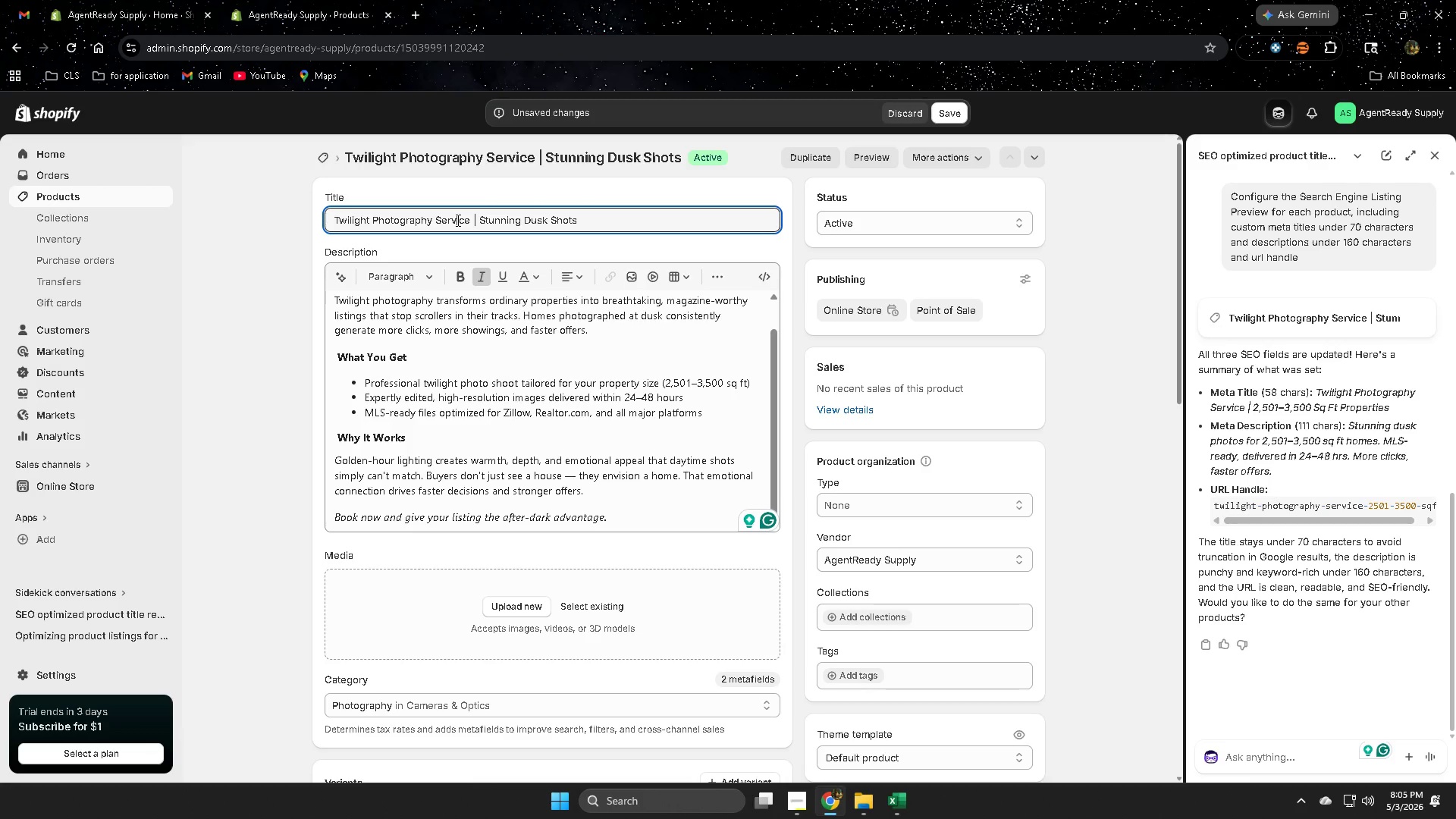 
left_click_drag(start_coordinate=[457, 220], to_coordinate=[352, 216])
 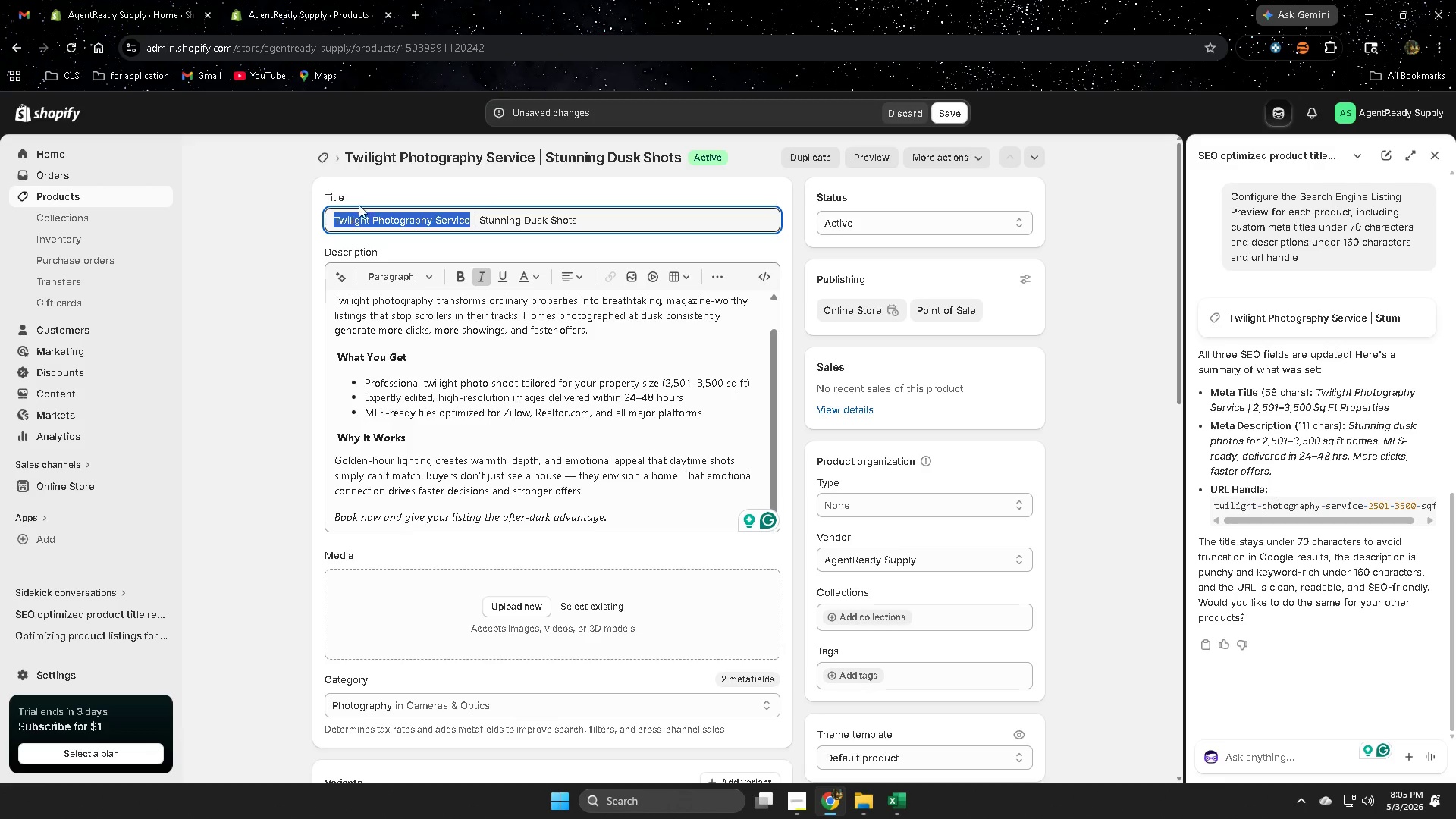 
key(Control+ControlLeft)
 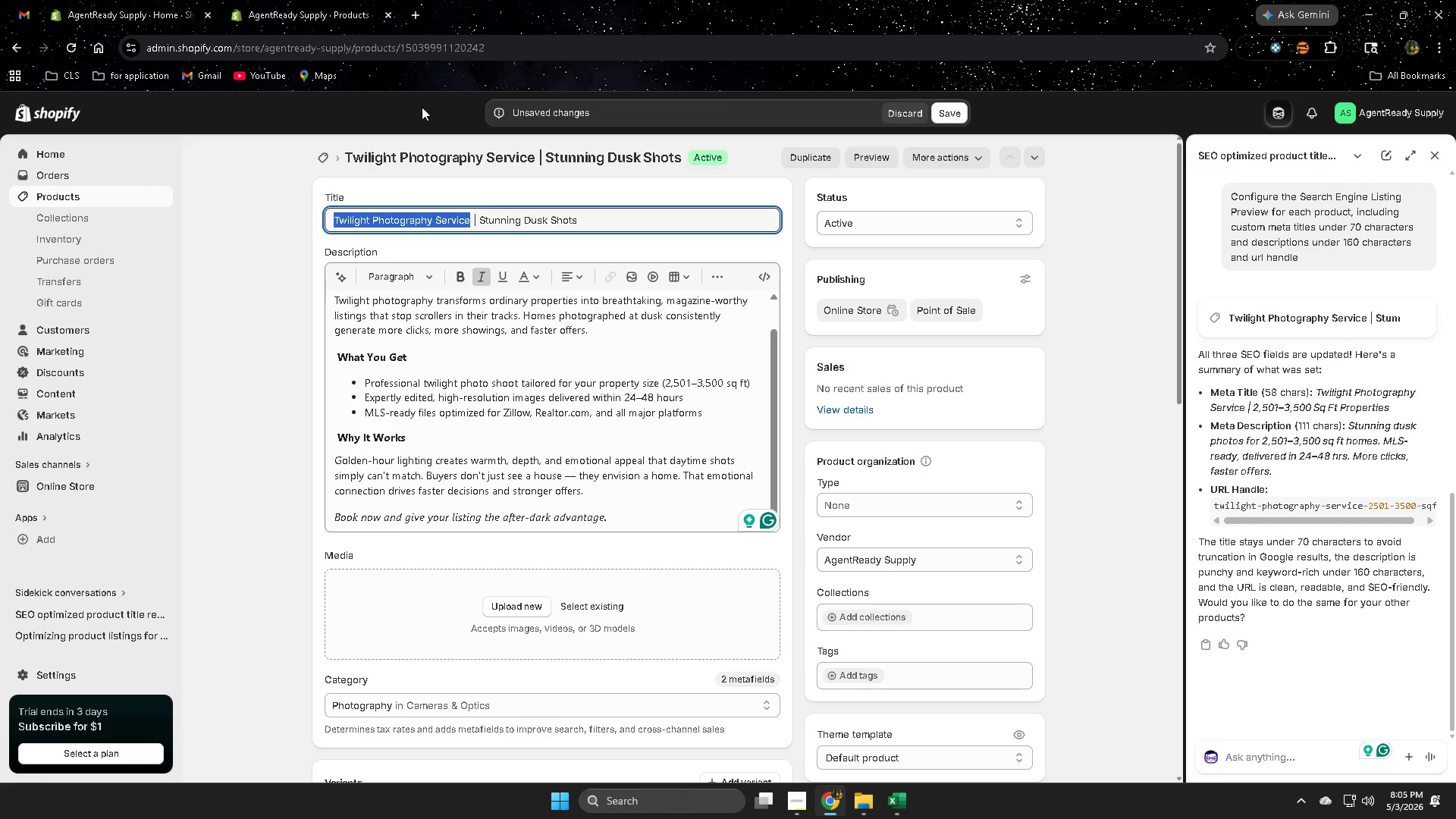 
key(Control+C)
 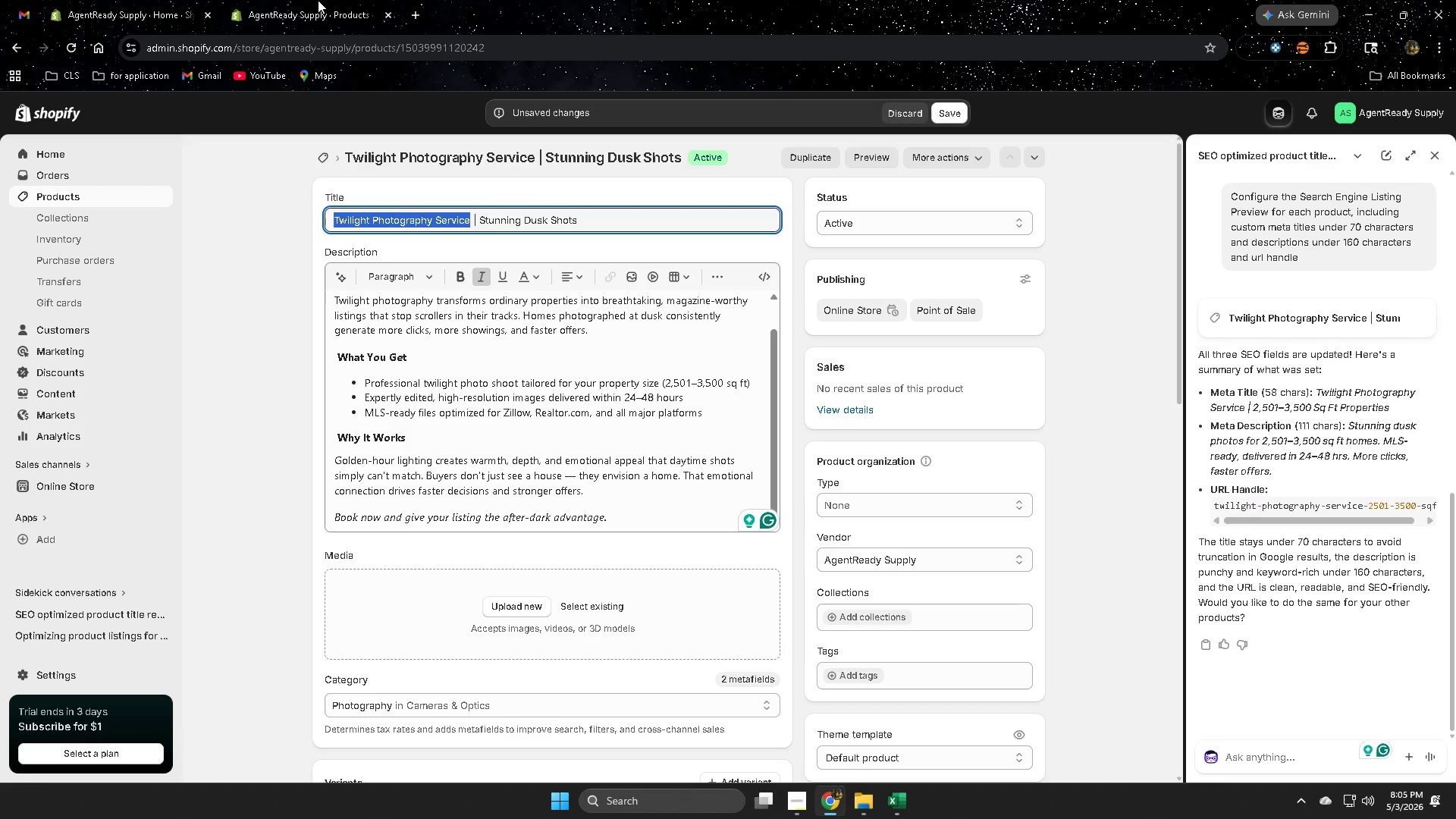 
left_click([318, 0])
 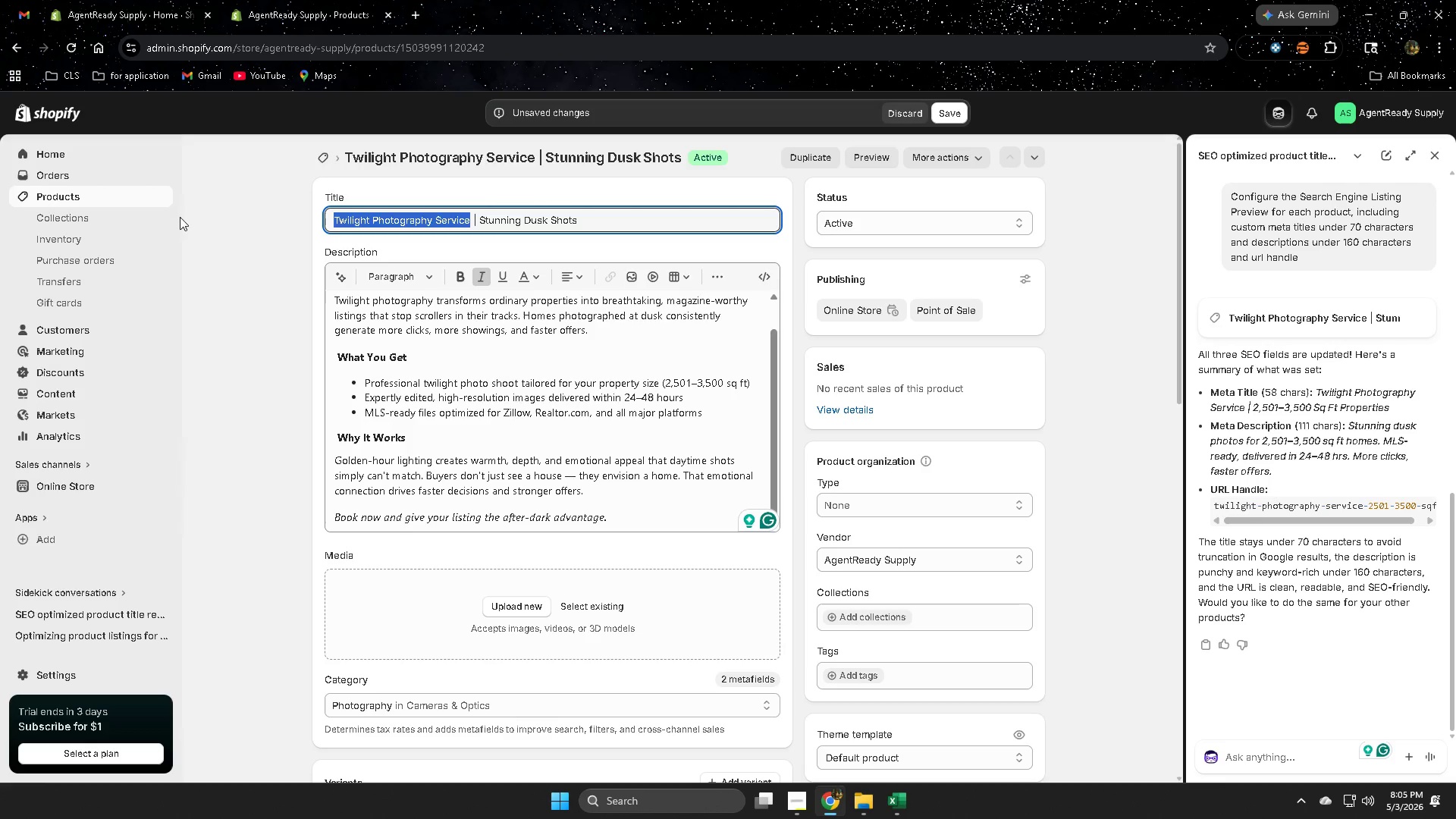 
left_click([105, 0])